 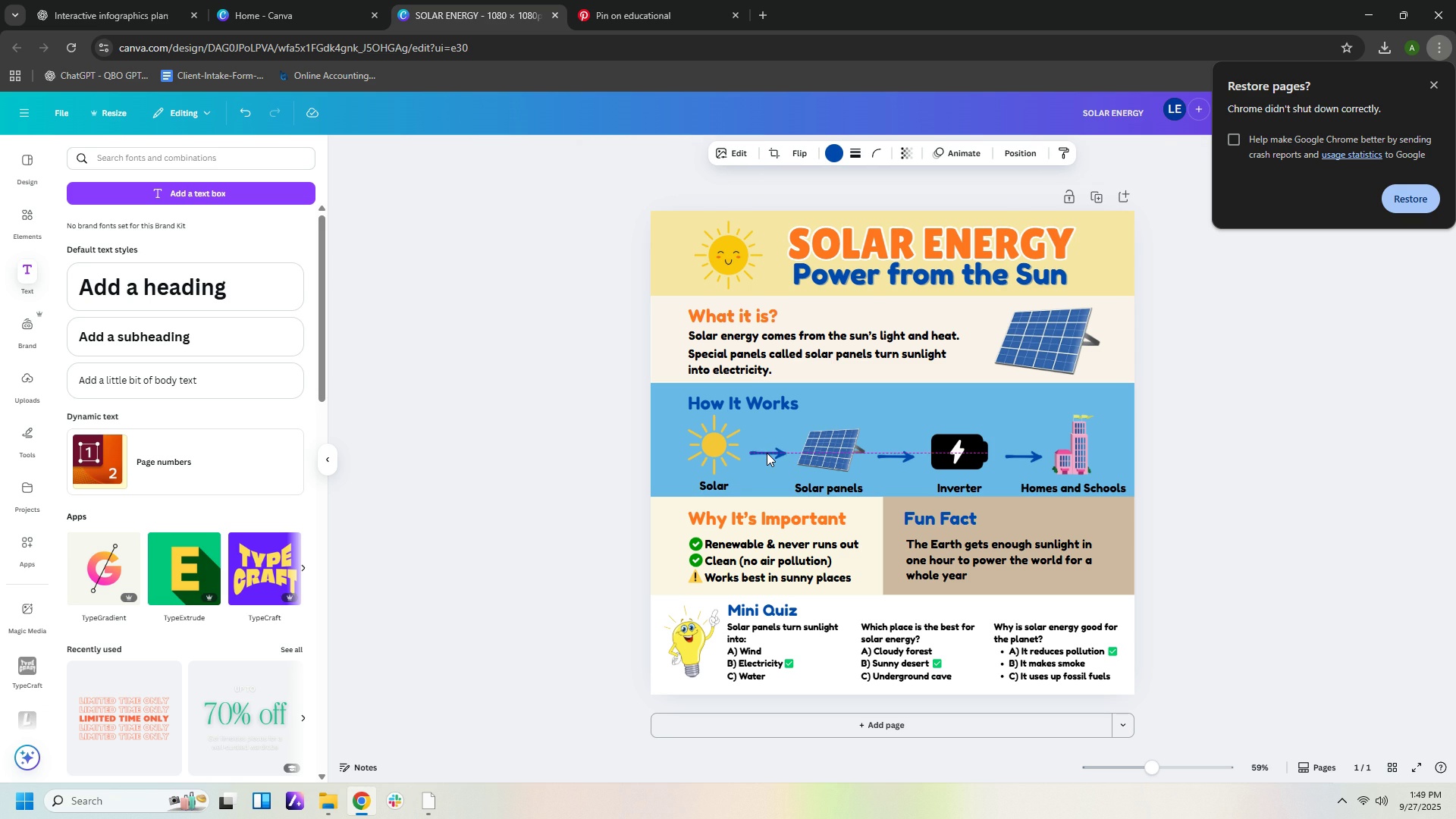 
key(ArrowUp)
 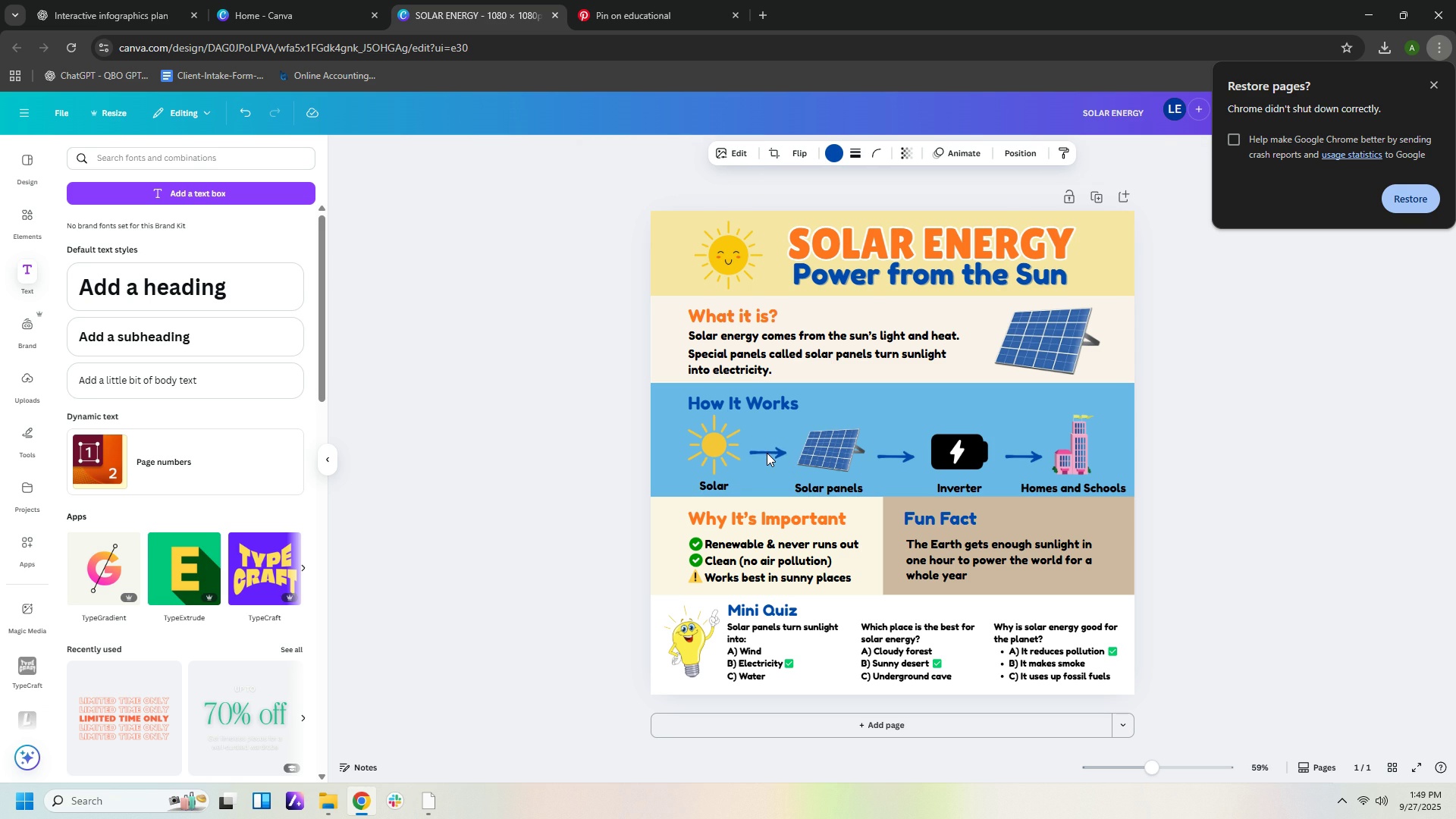 
key(ArrowUp)
 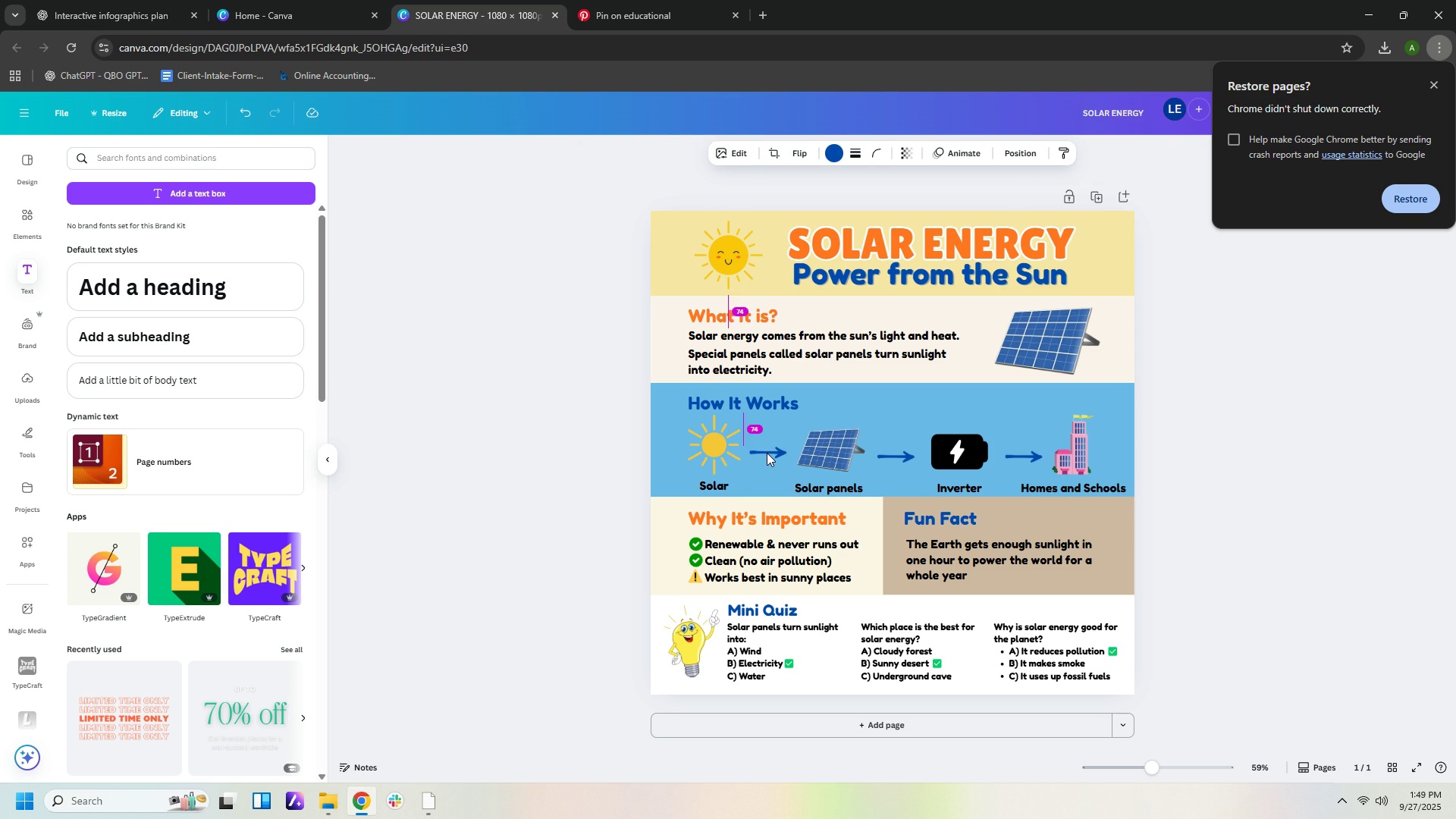 
key(ArrowUp)
 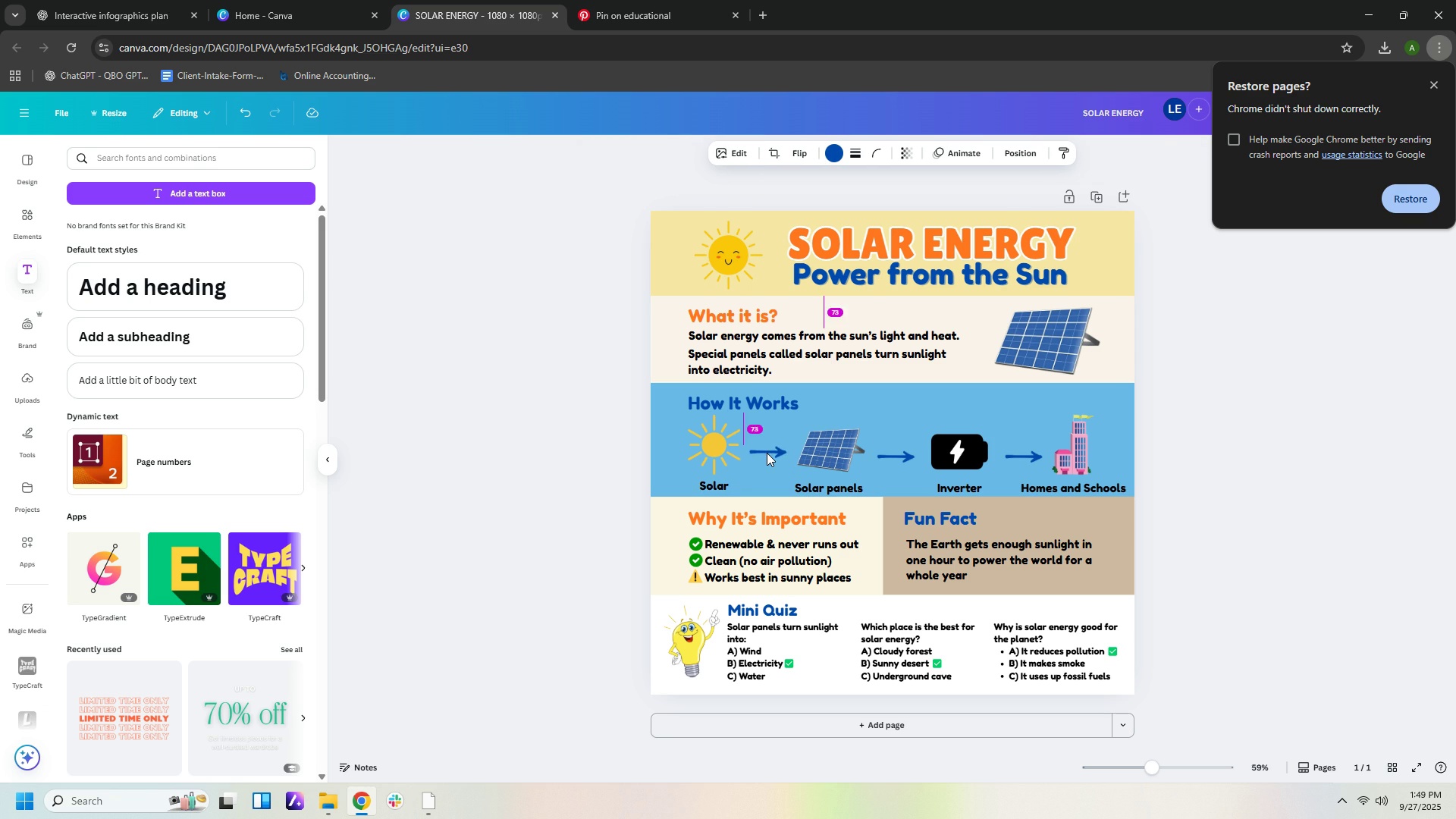 
key(ArrowUp)
 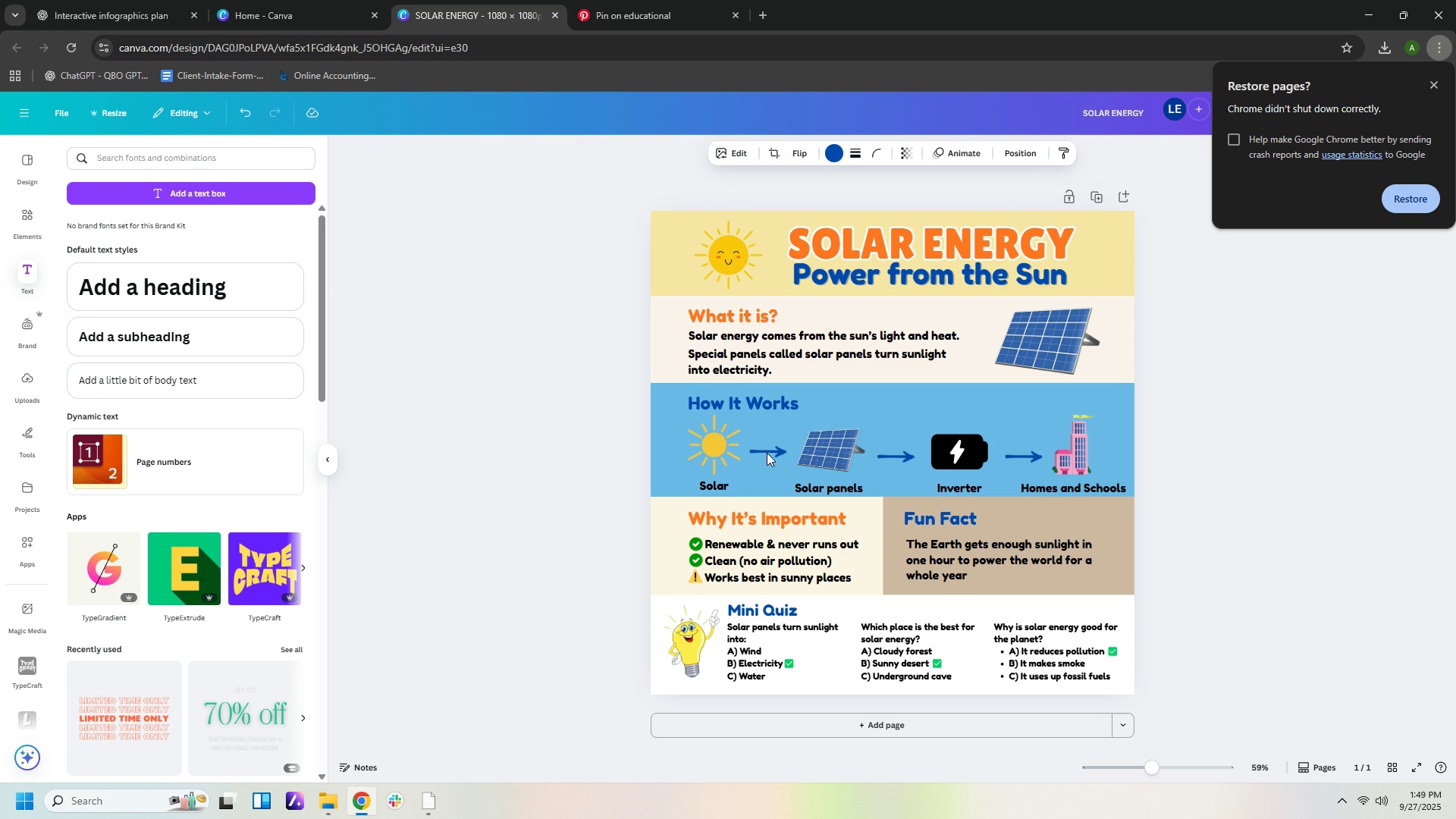 
key(ArrowUp)
 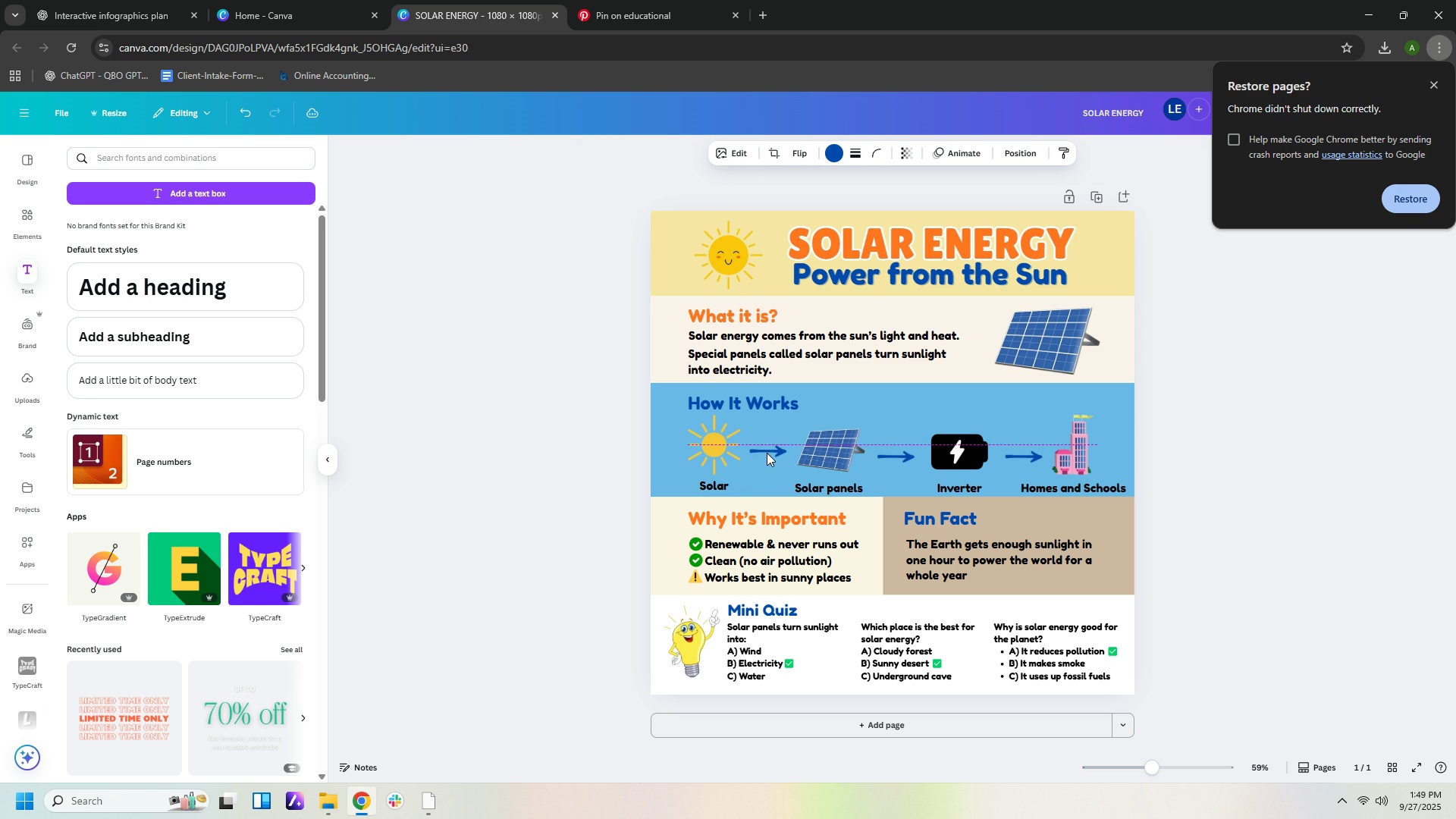 
key(ArrowUp)
 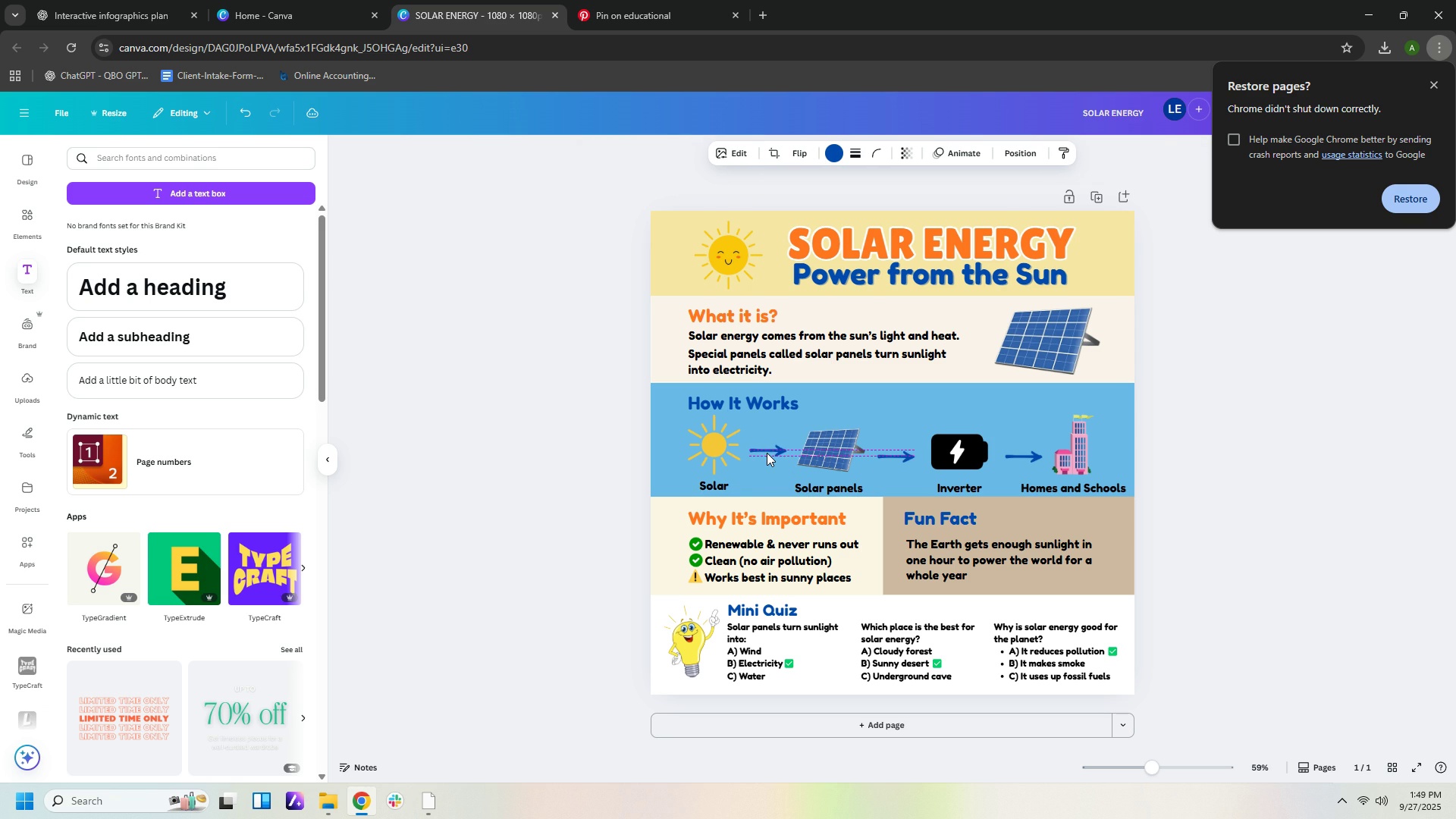 
key(ArrowUp)
 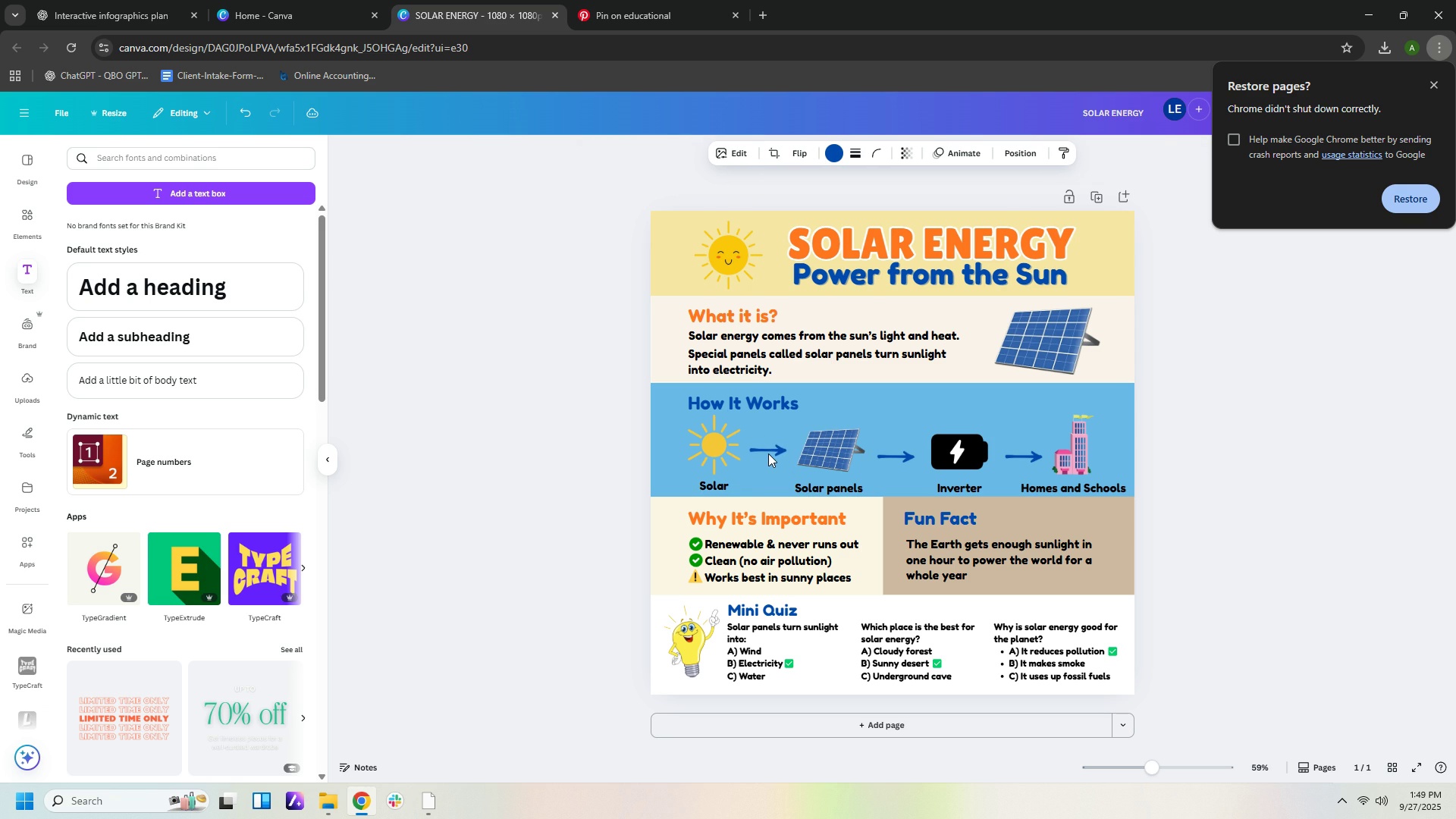 
key(ArrowUp)
 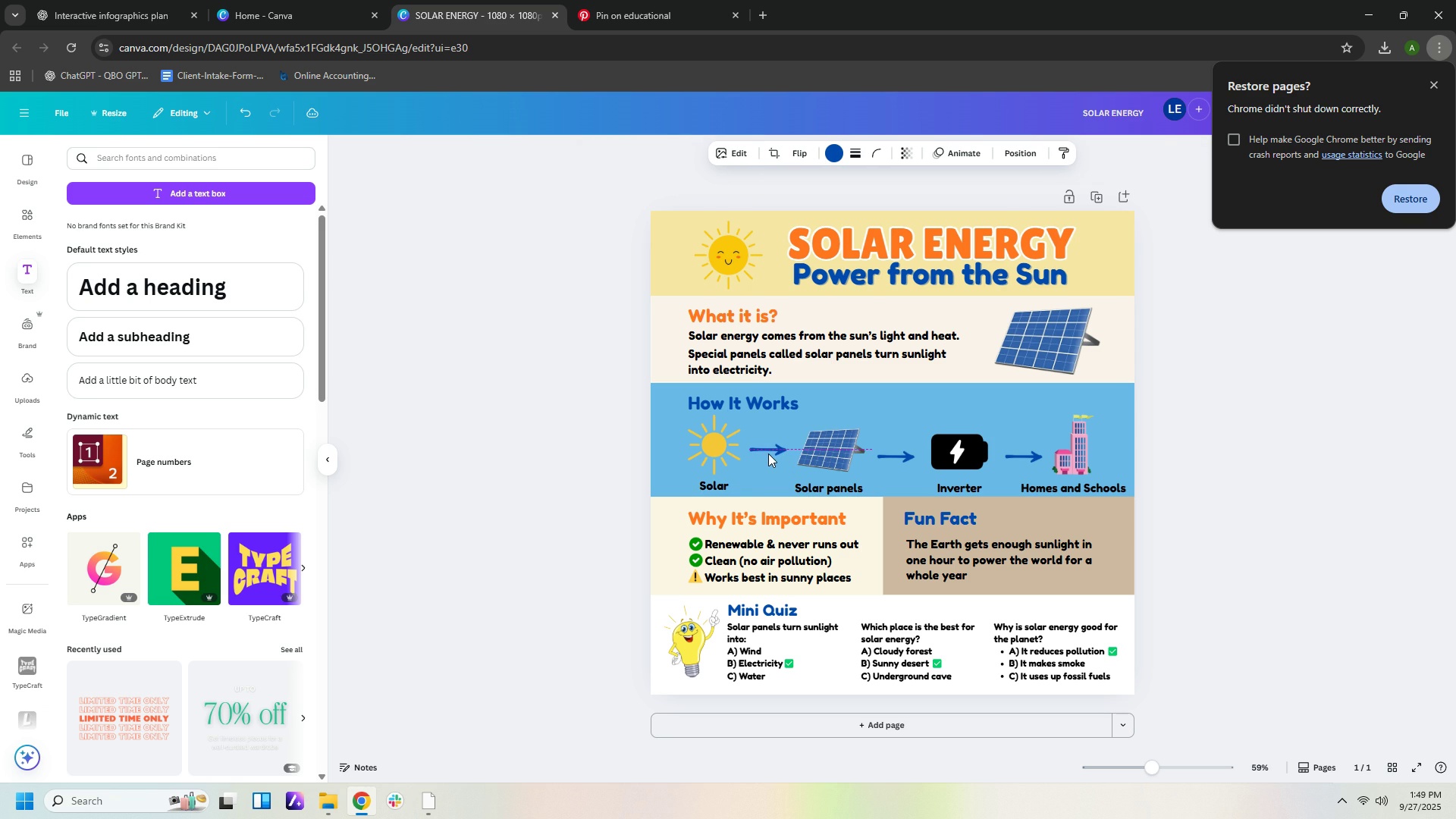 
key(ArrowUp)
 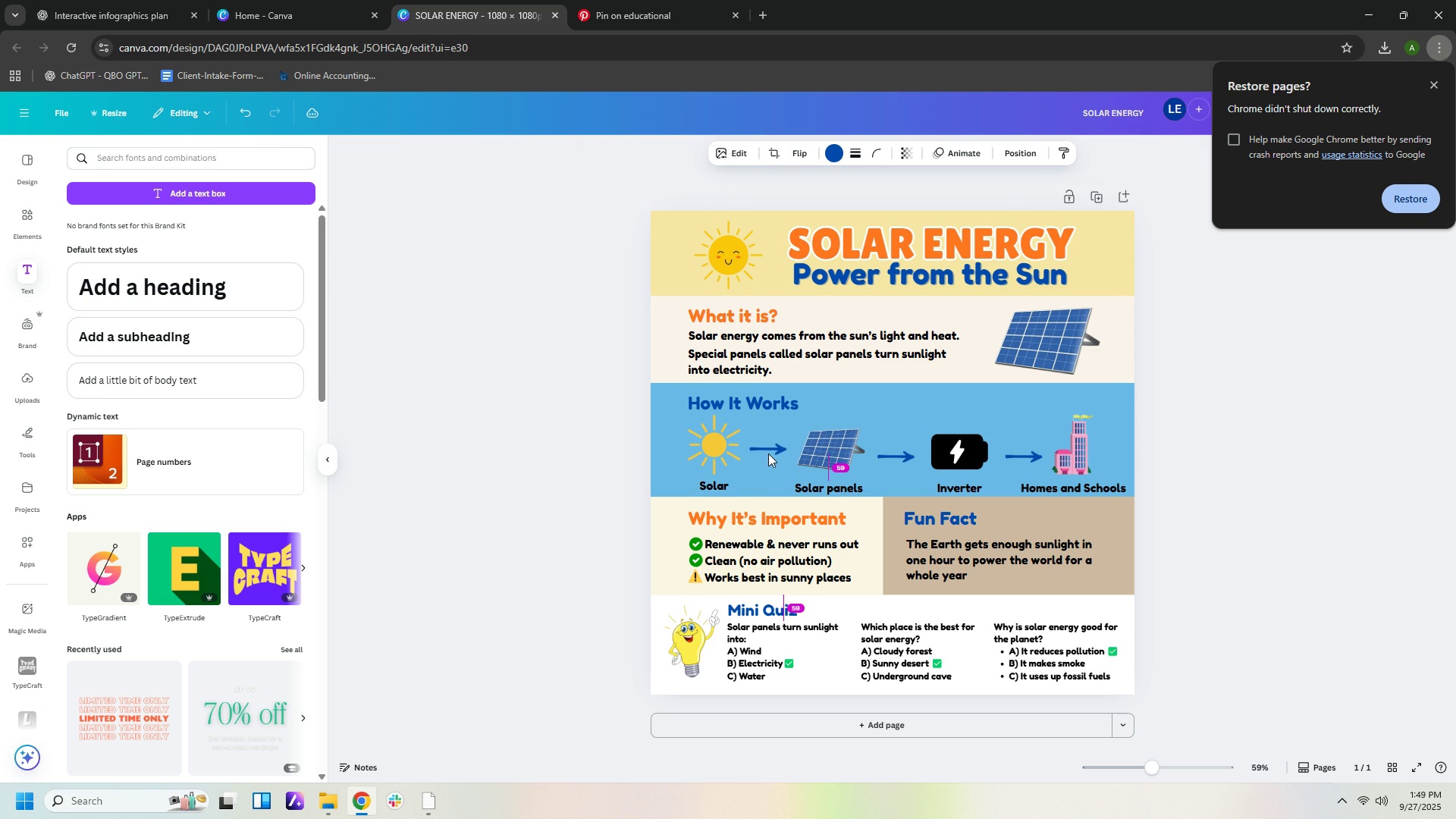 
key(ArrowUp)
 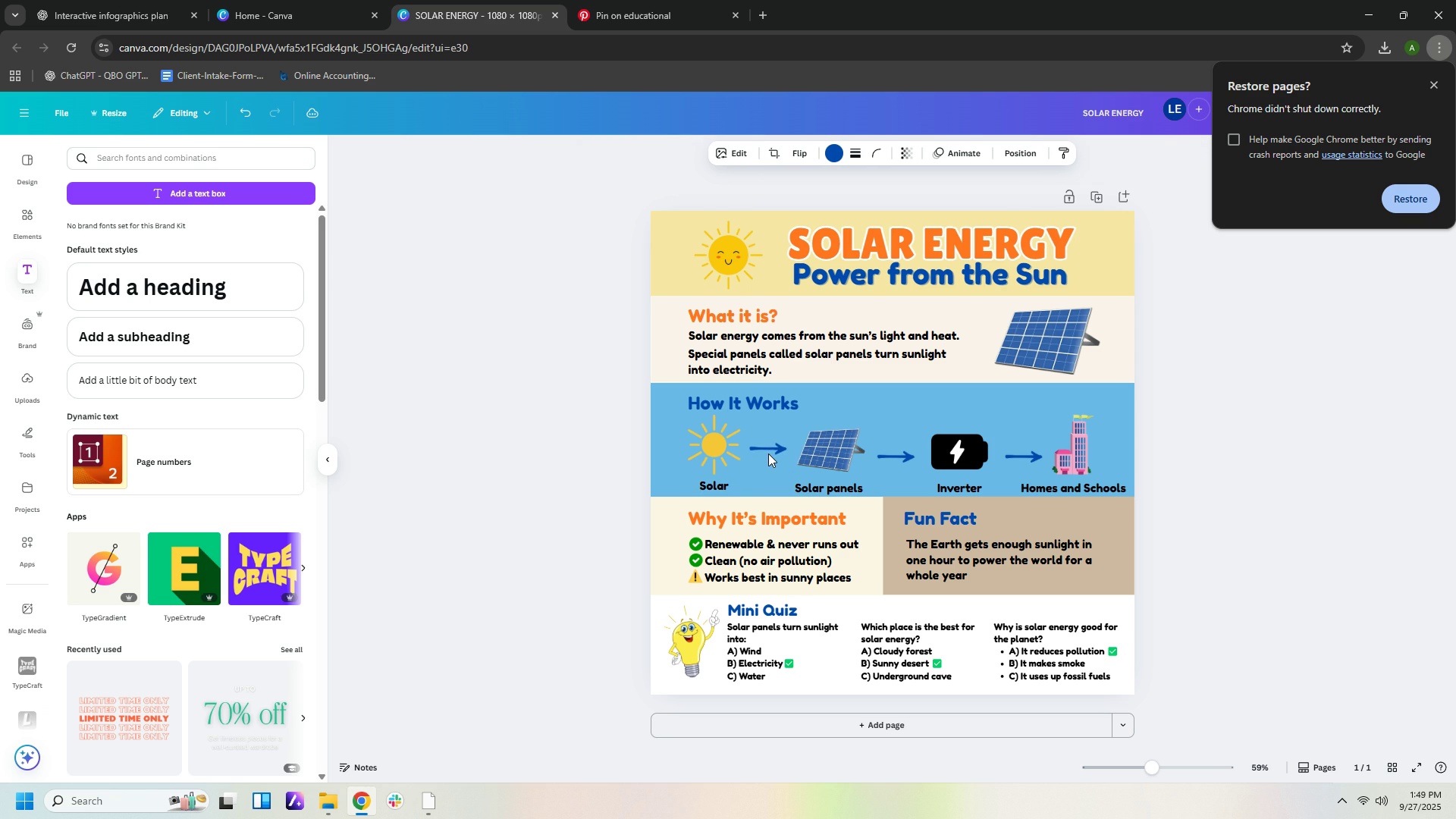 
key(ArrowUp)
 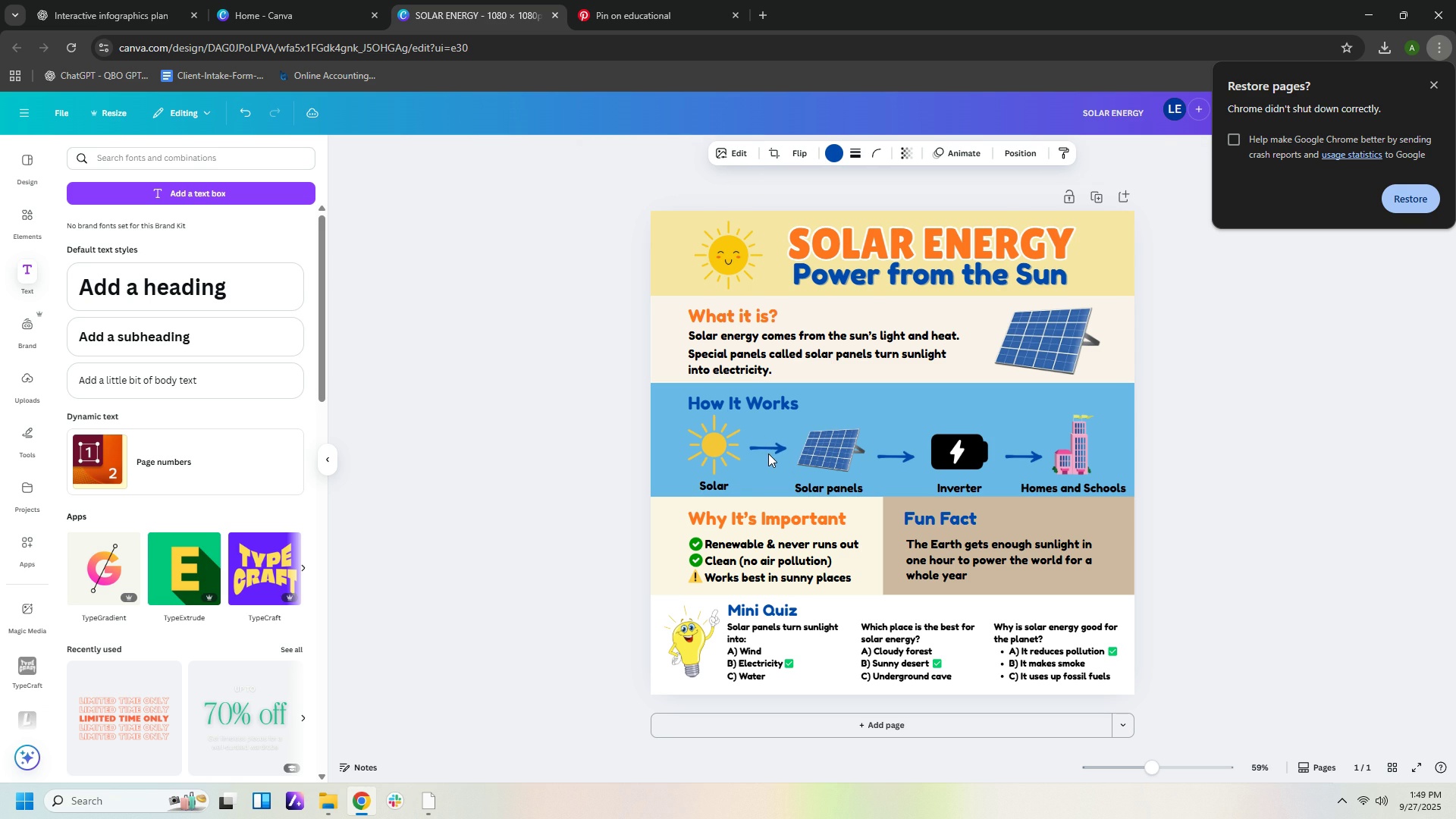 
key(ArrowUp)
 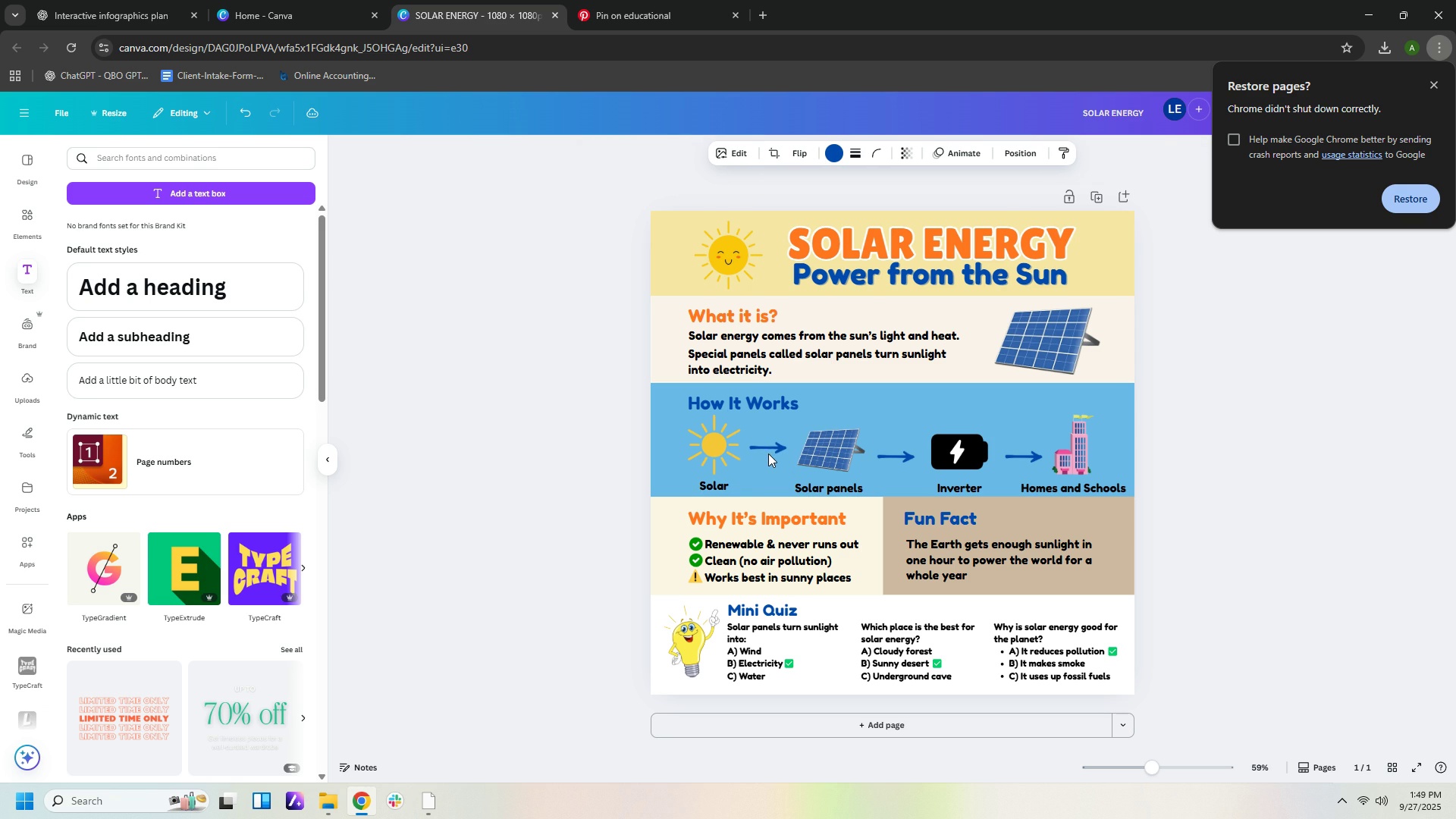 
key(ArrowUp)
 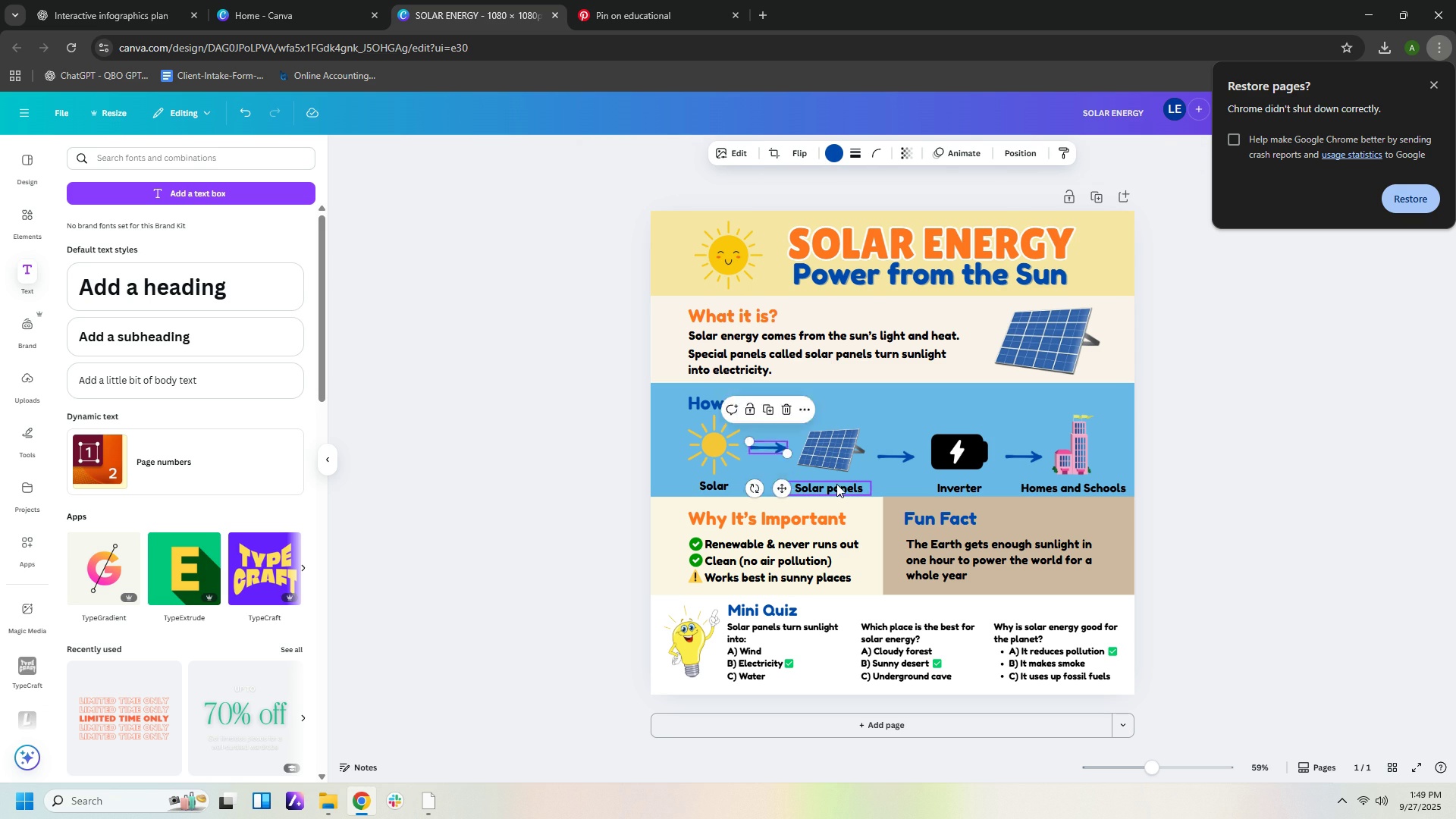 
left_click([836, 484])
 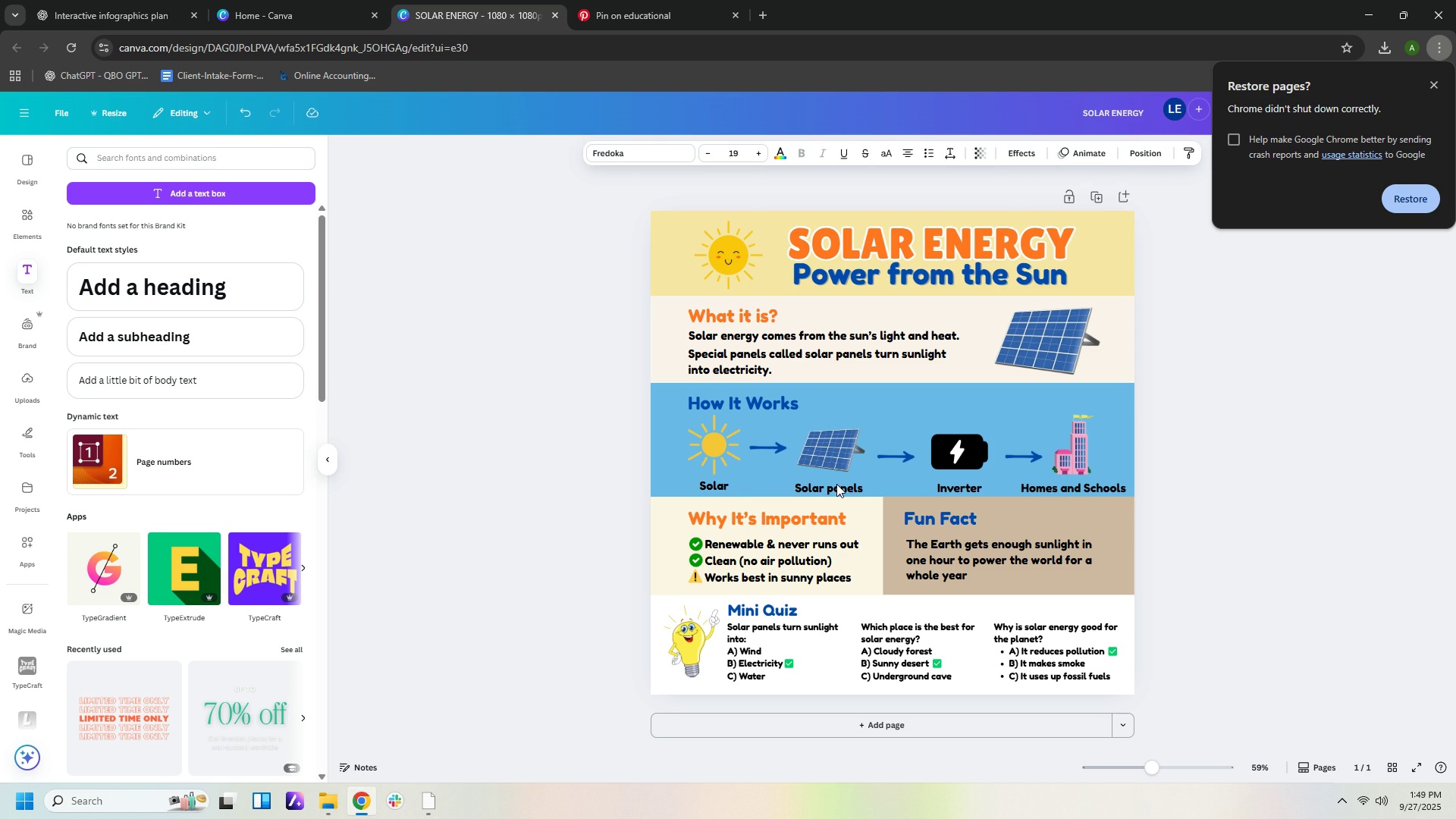 
key(ArrowUp)
 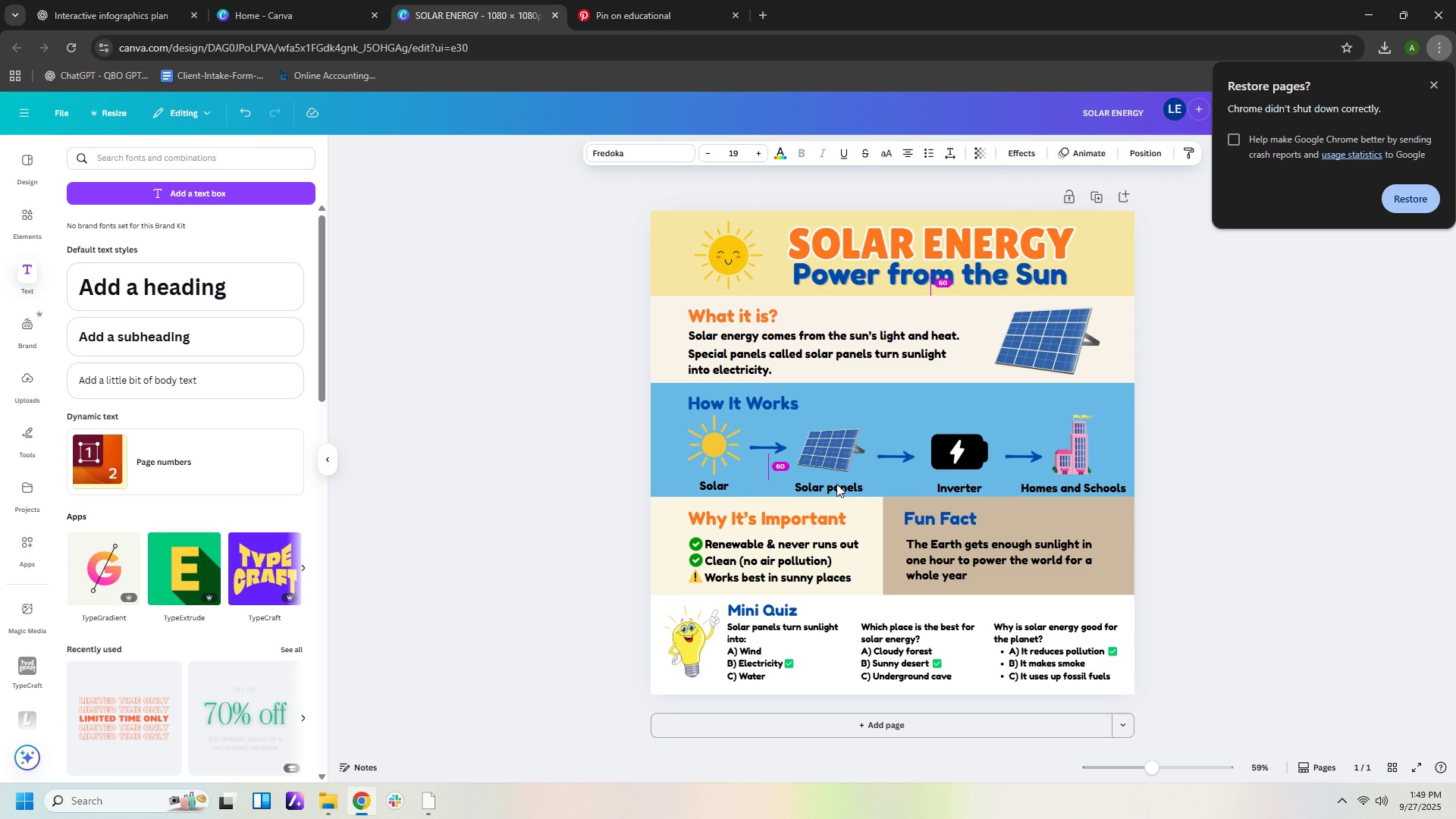 
key(ArrowUp)
 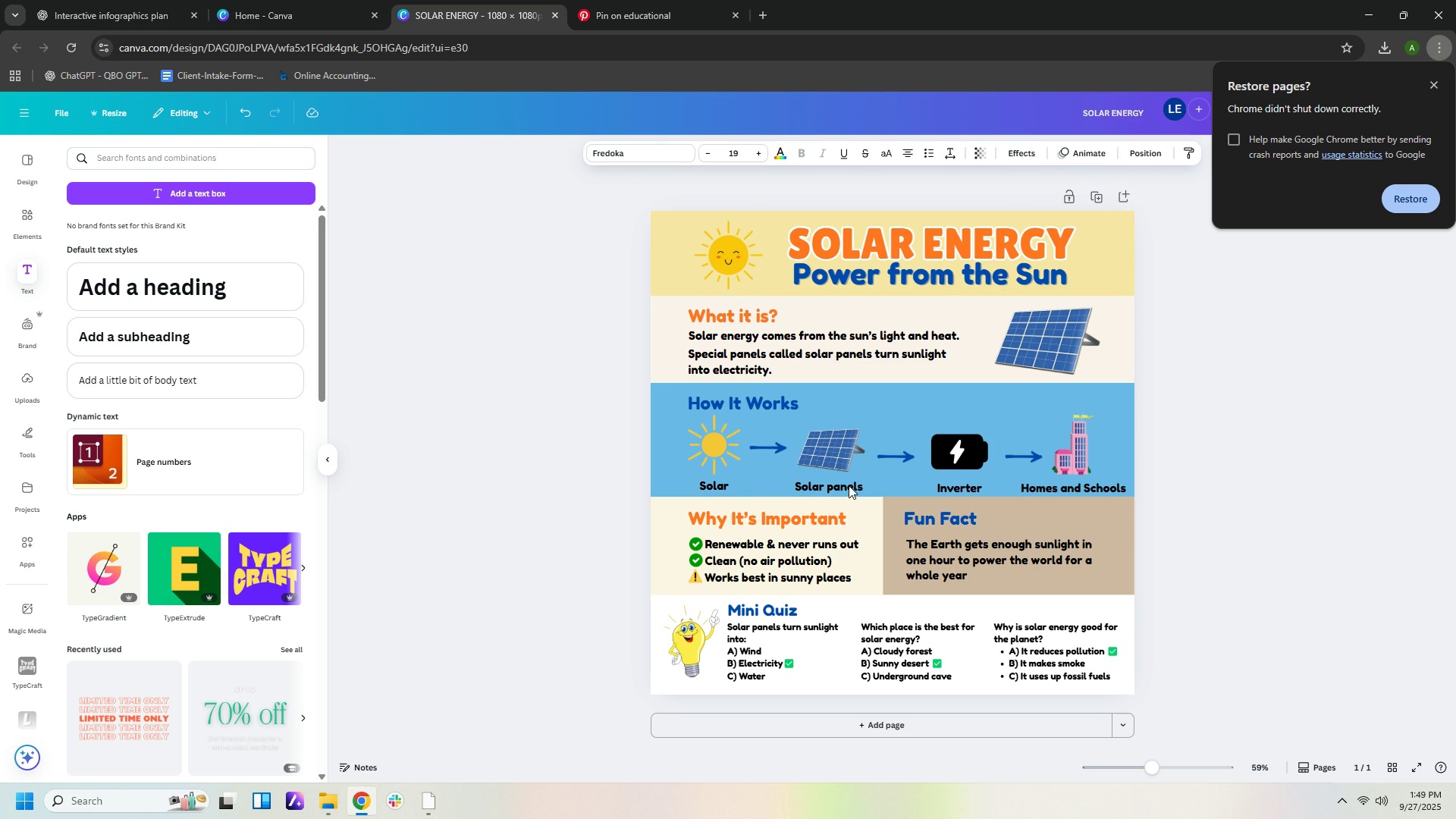 
key(ArrowUp)
 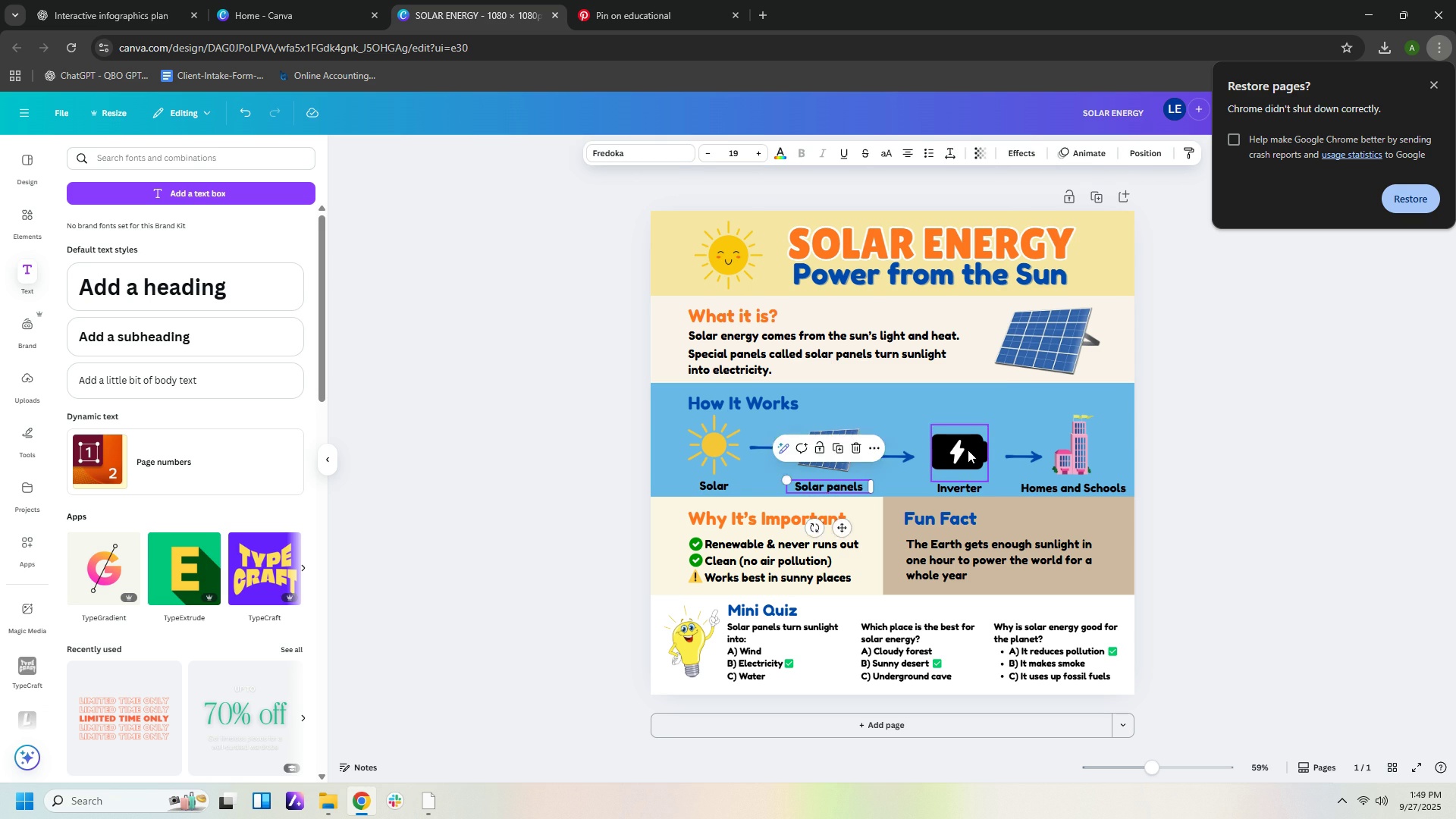 
left_click([968, 450])
 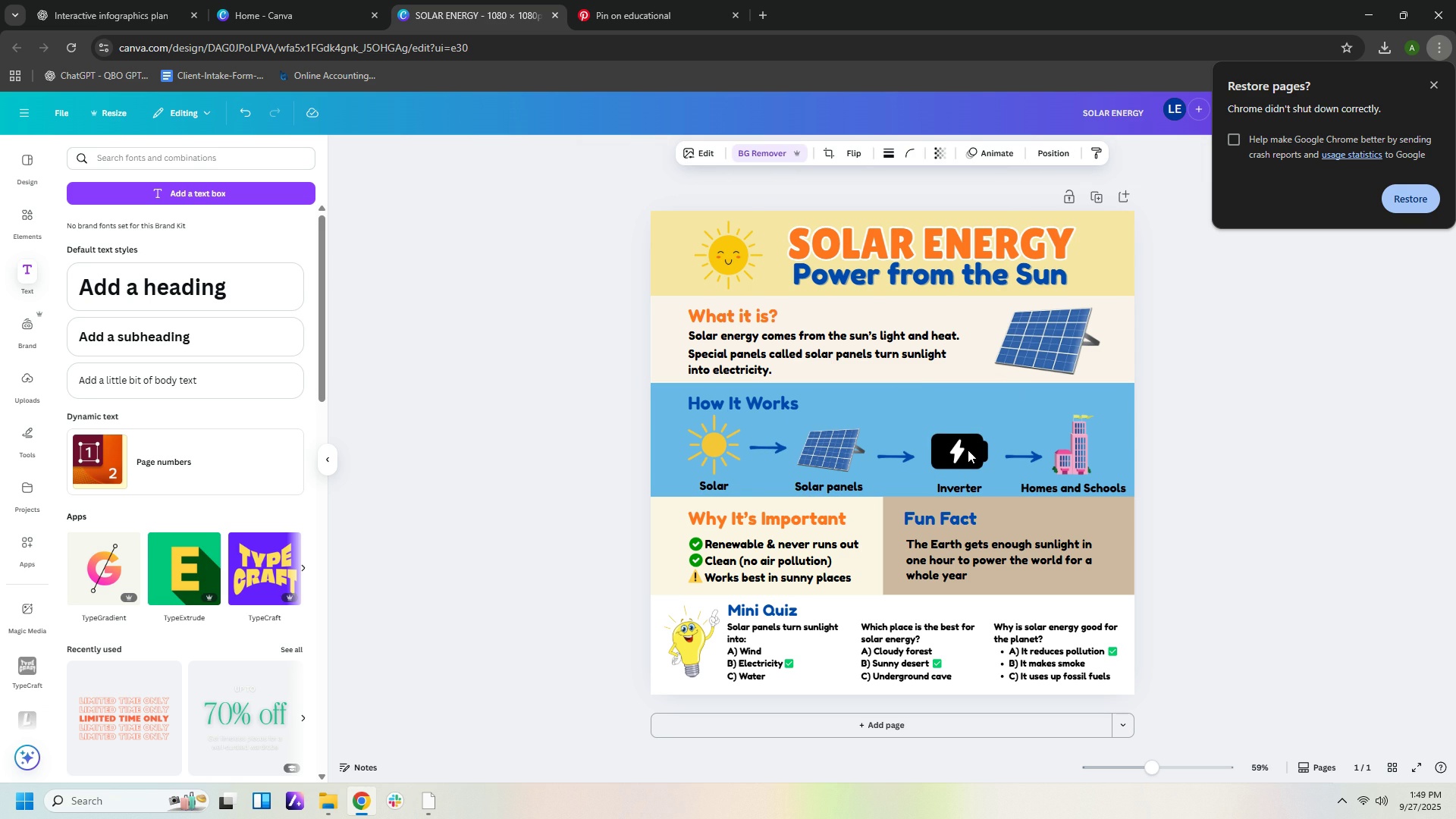 
key(ArrowUp)
 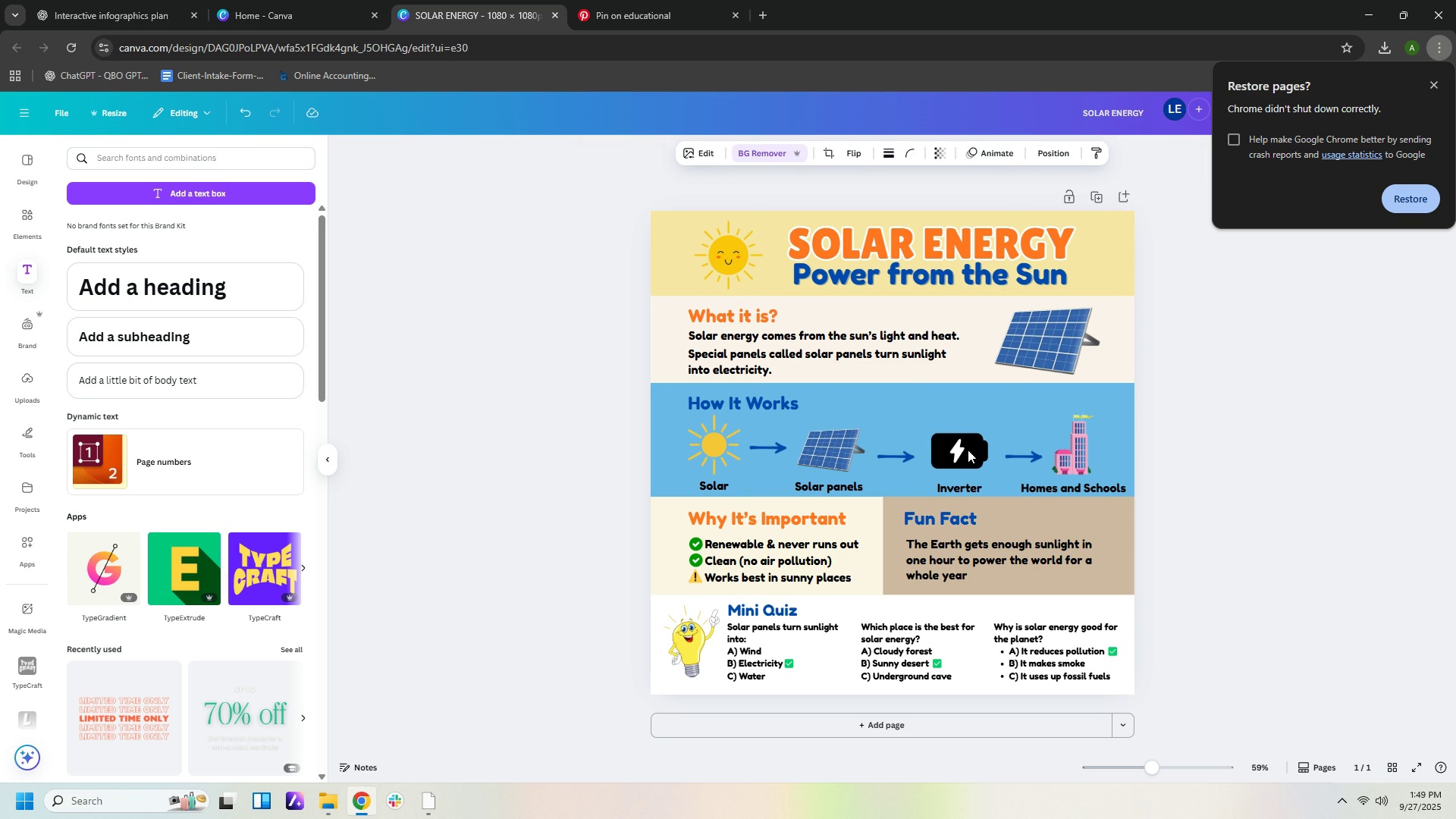 
key(ArrowUp)
 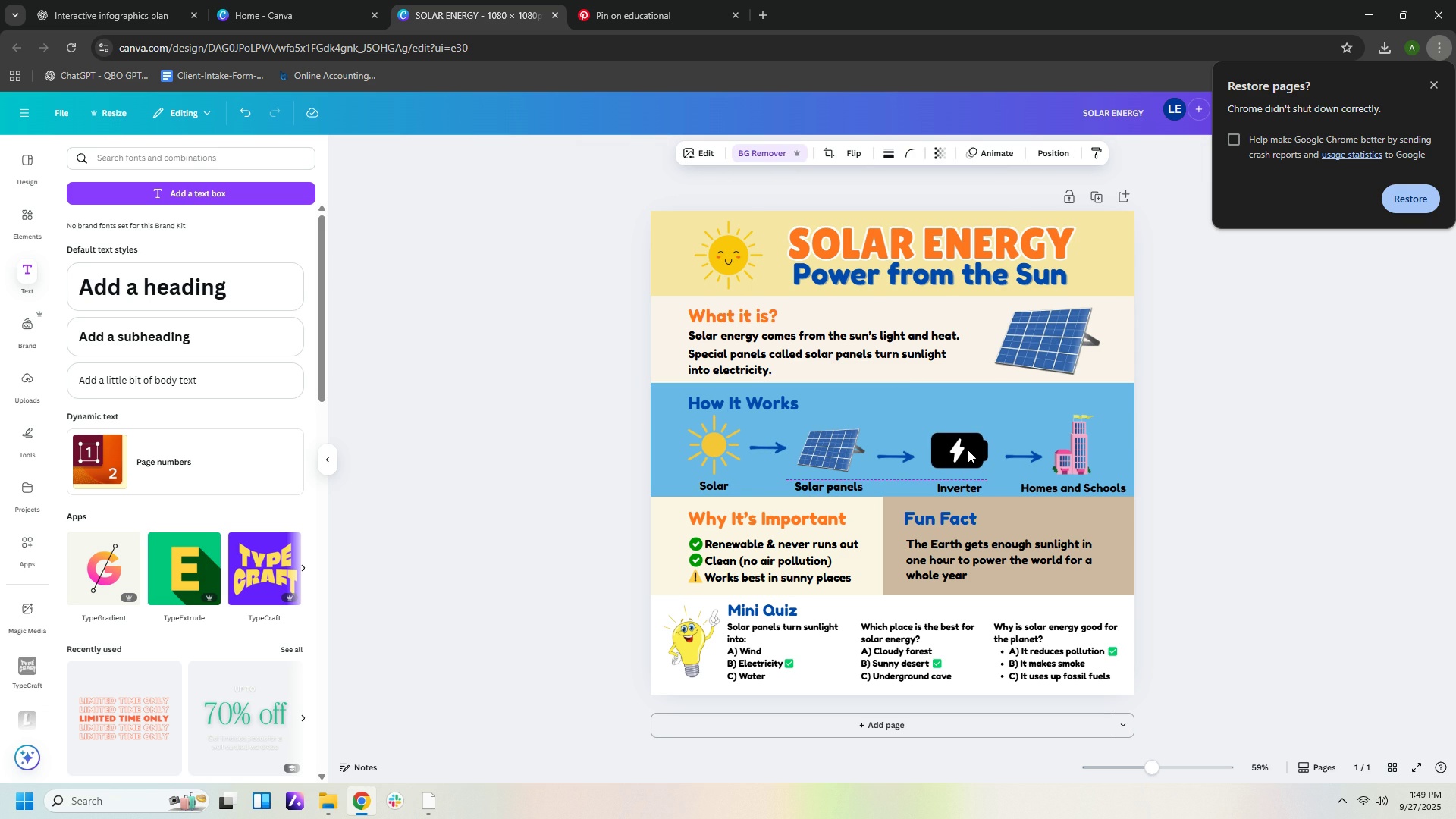 
key(ArrowUp)
 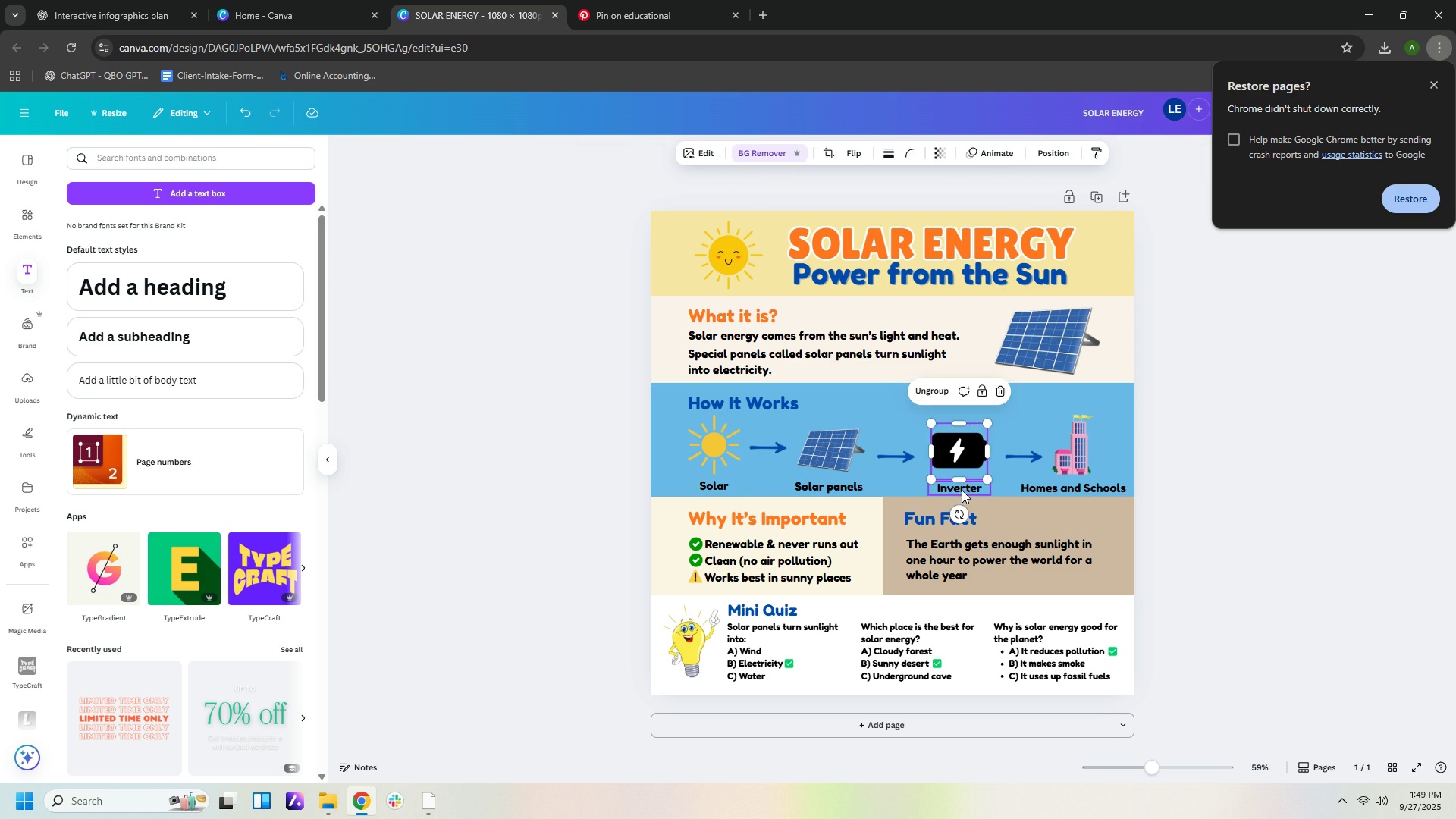 
left_click([961, 490])
 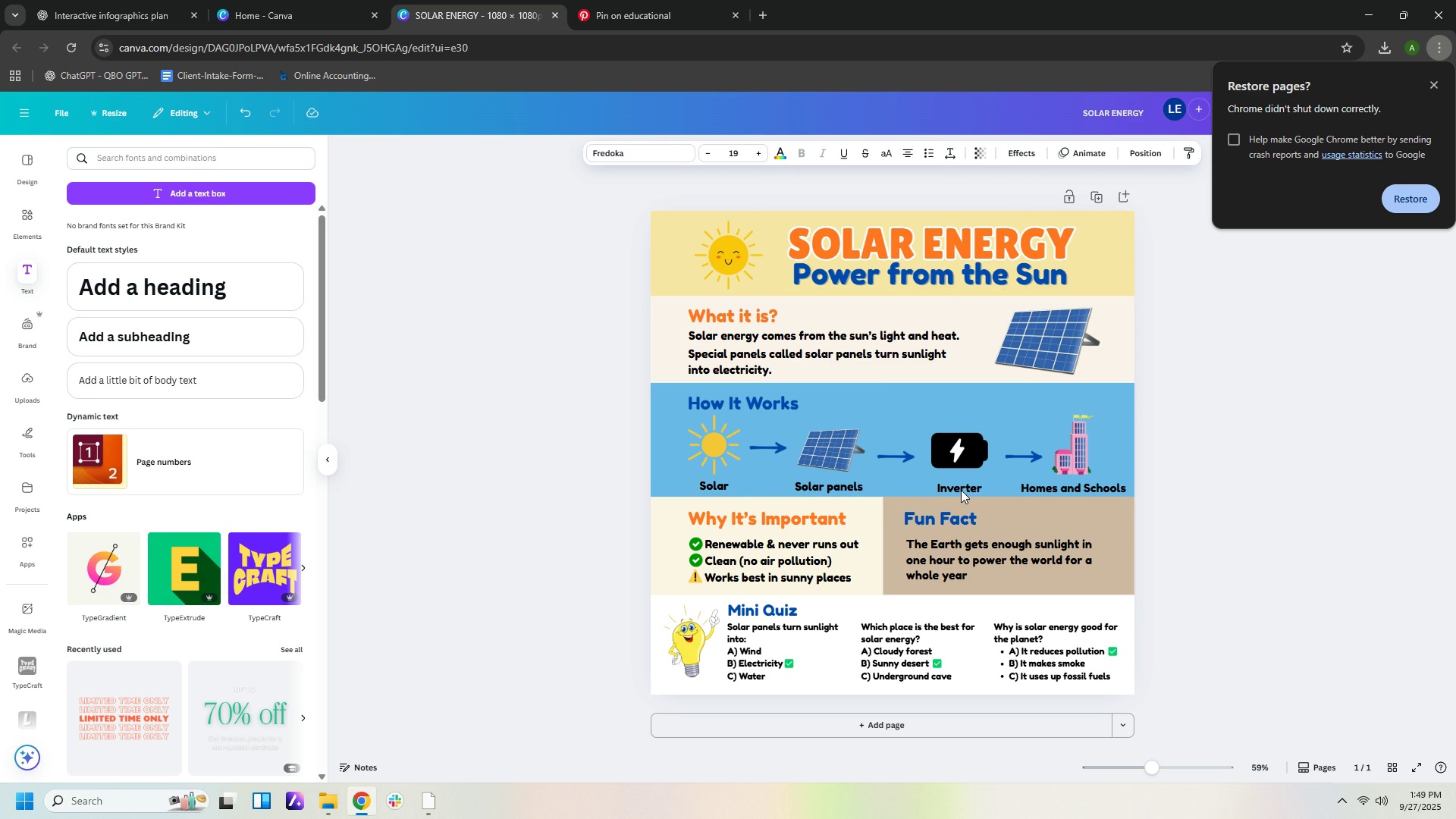 
key(ArrowUp)
 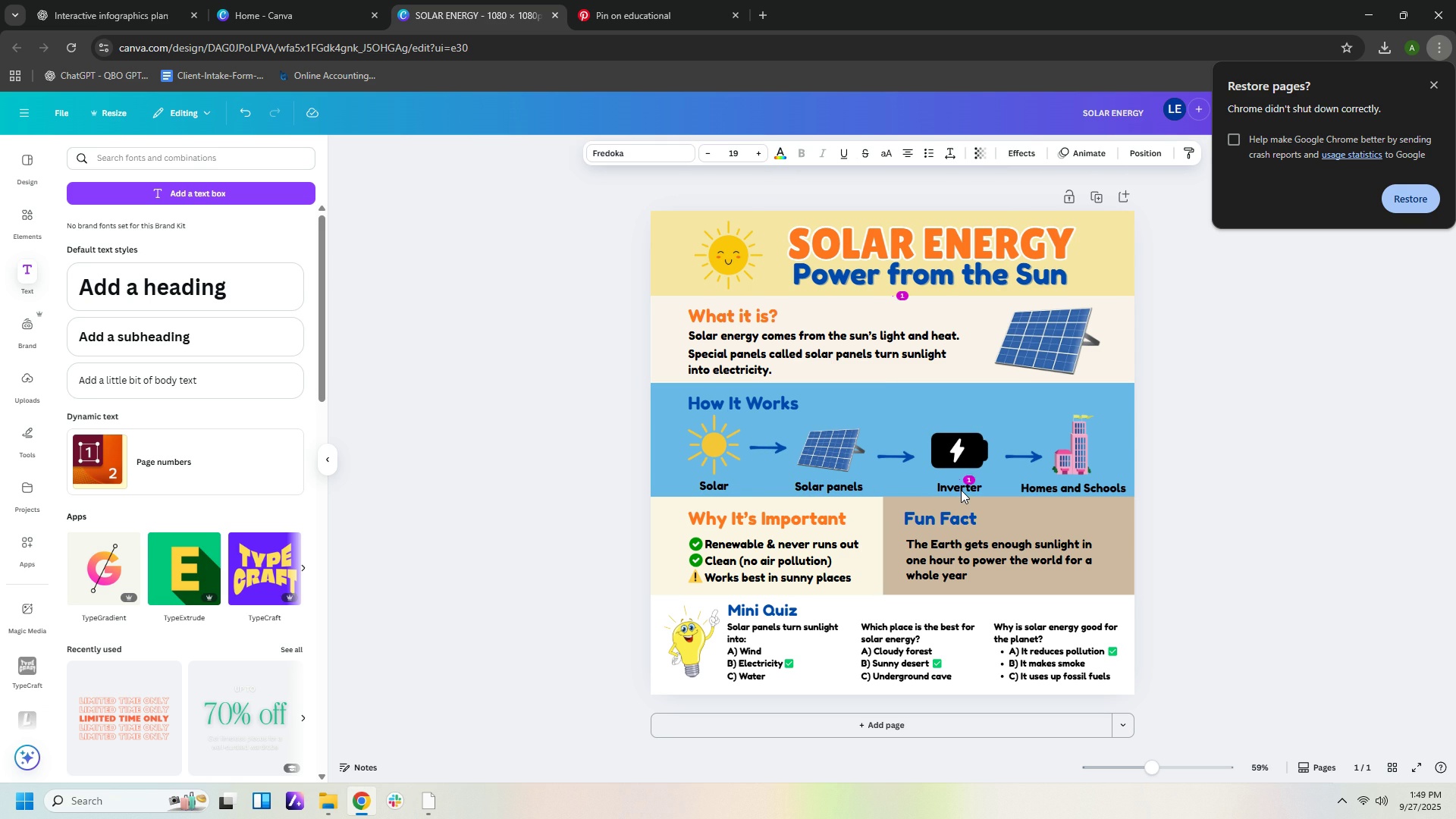 
key(ArrowUp)
 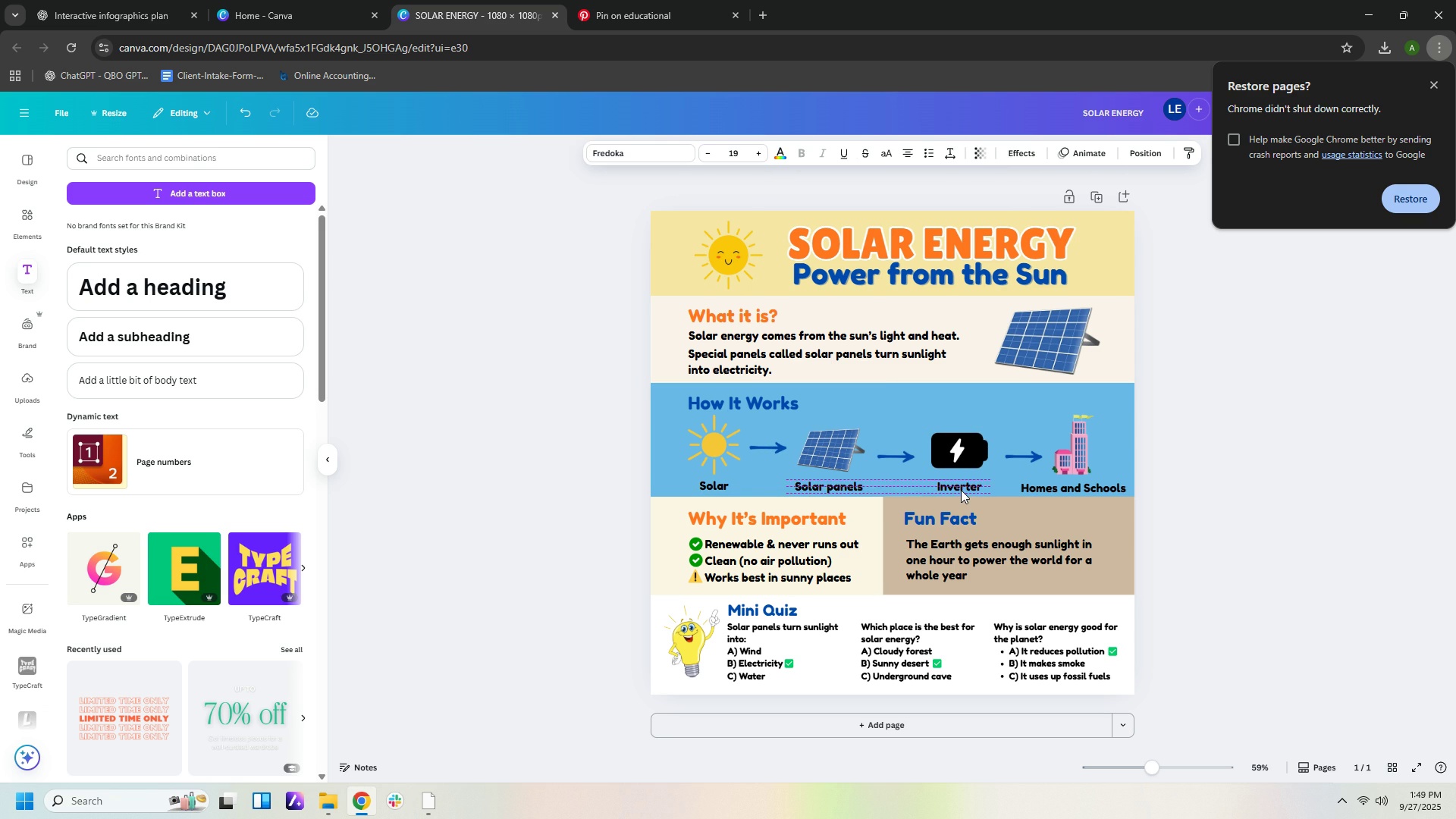 
key(ArrowUp)
 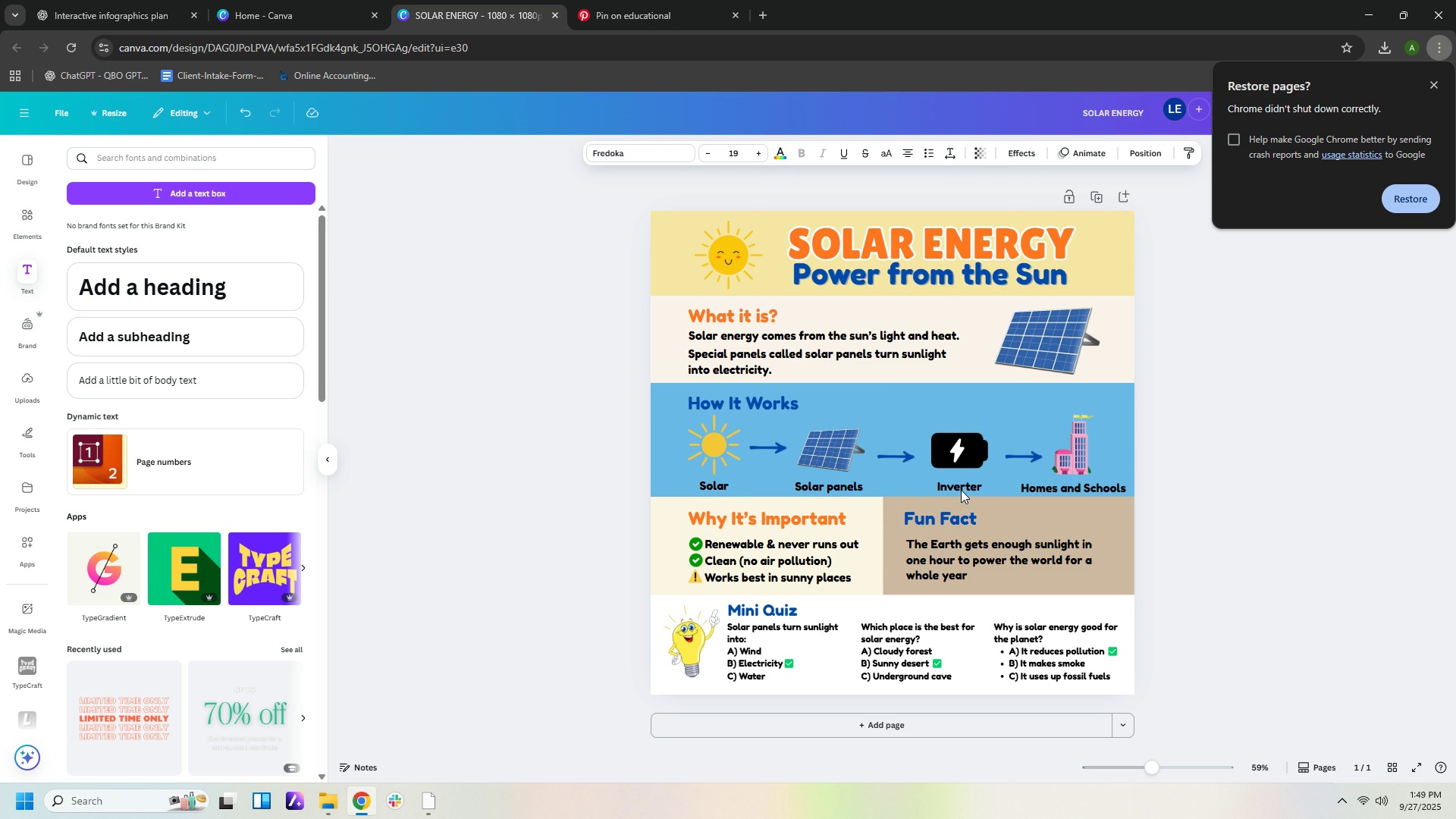 
key(ArrowUp)
 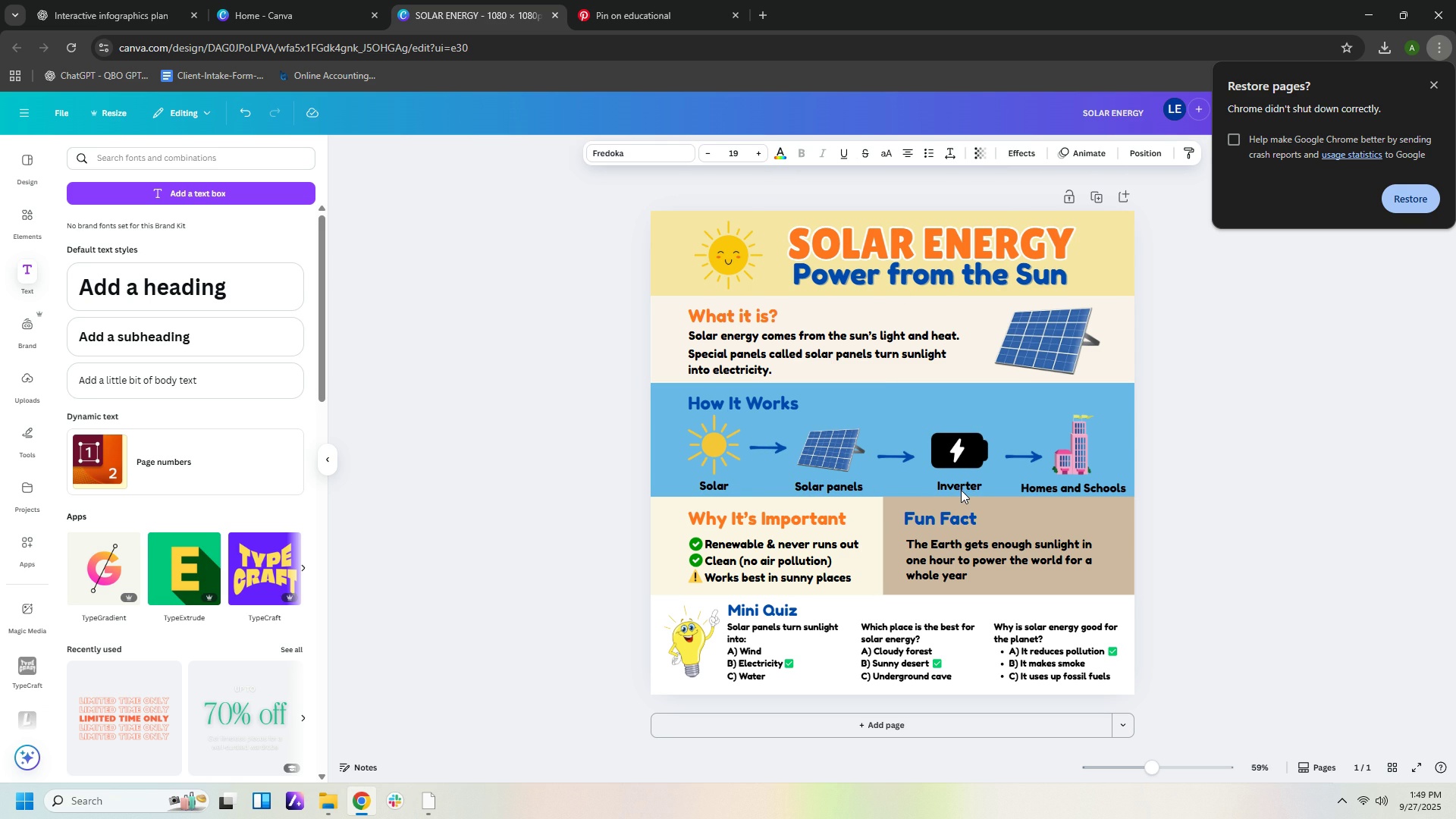 
key(ArrowUp)
 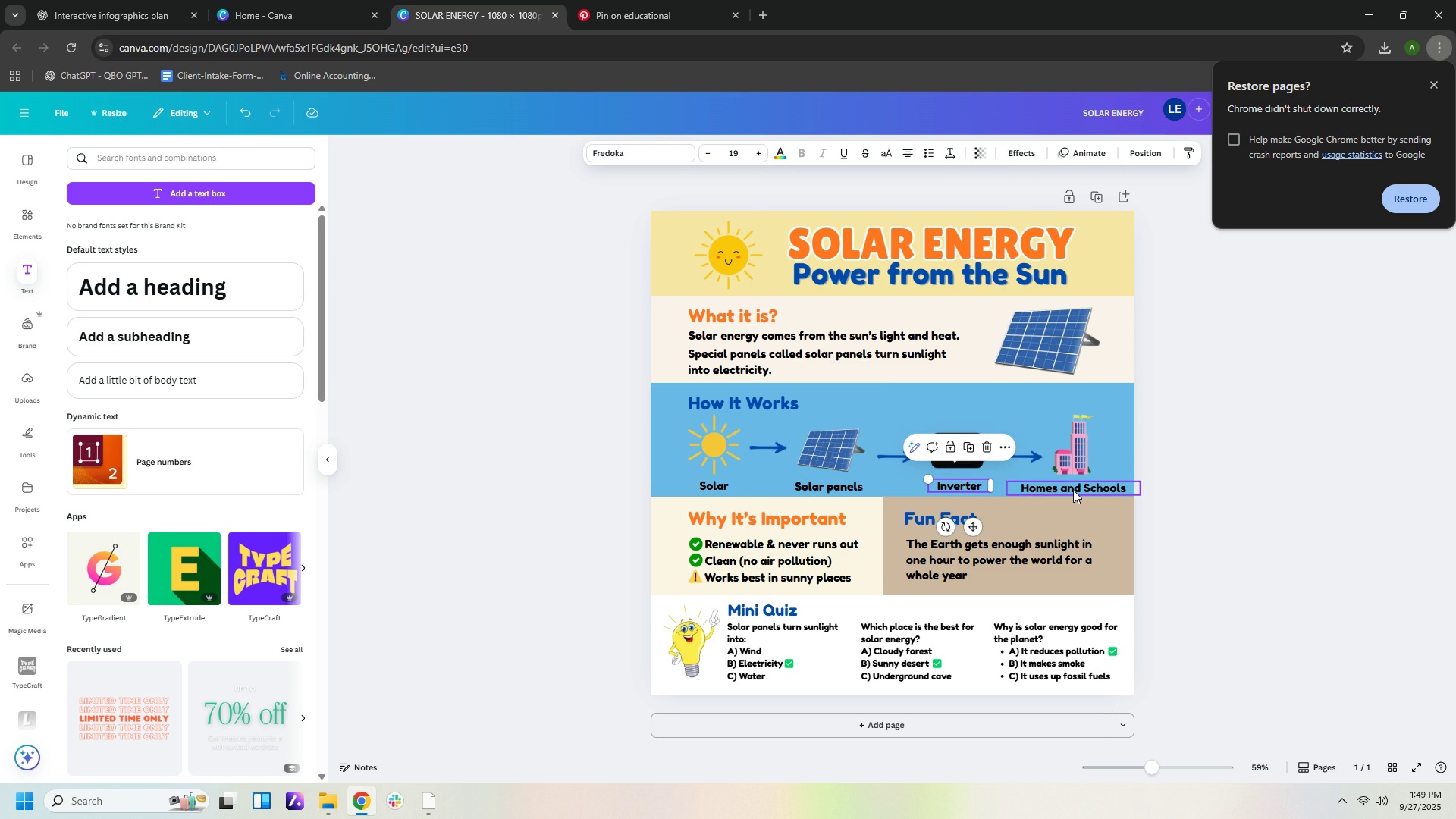 
left_click([1073, 490])
 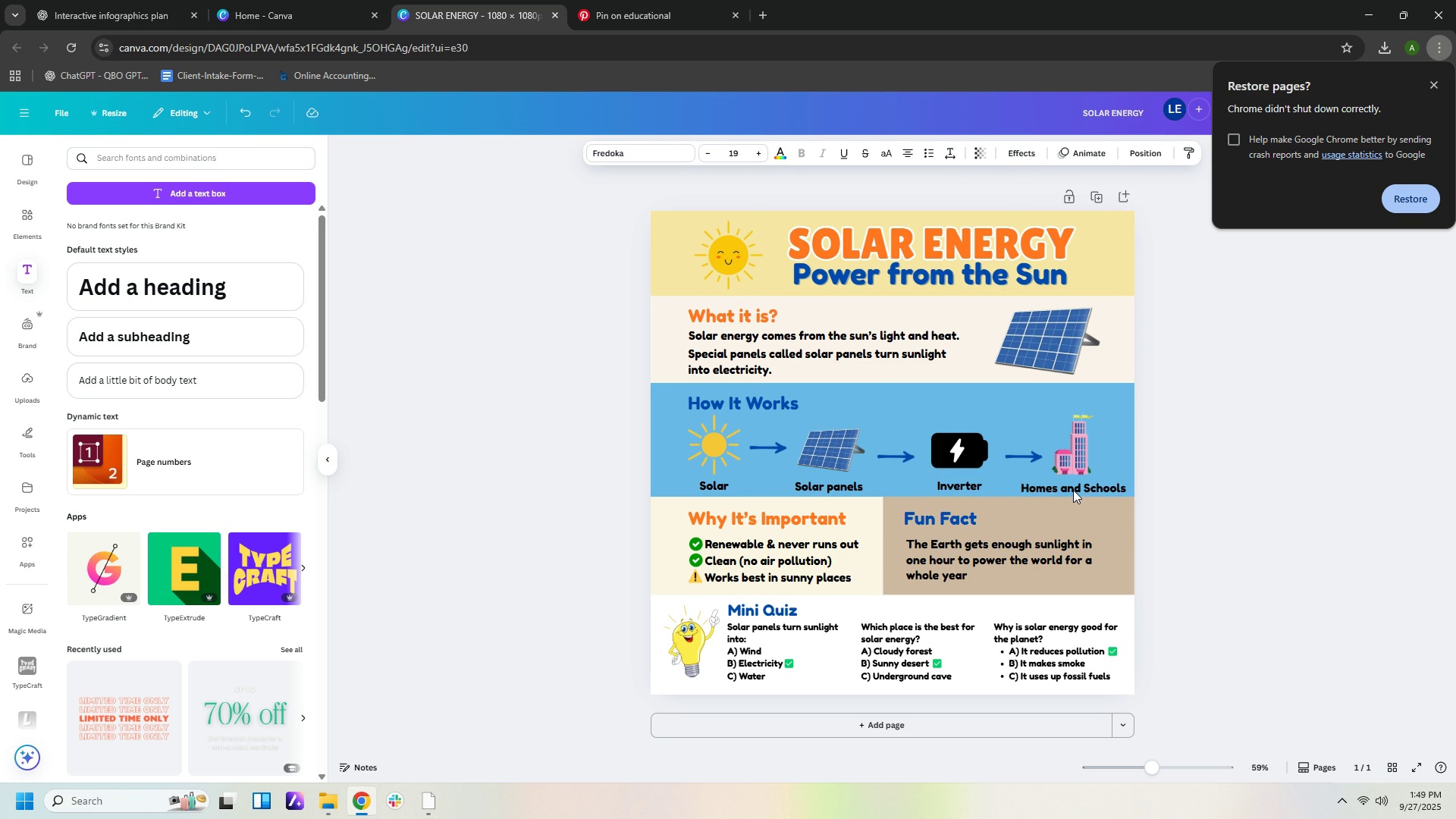 
key(ArrowUp)
 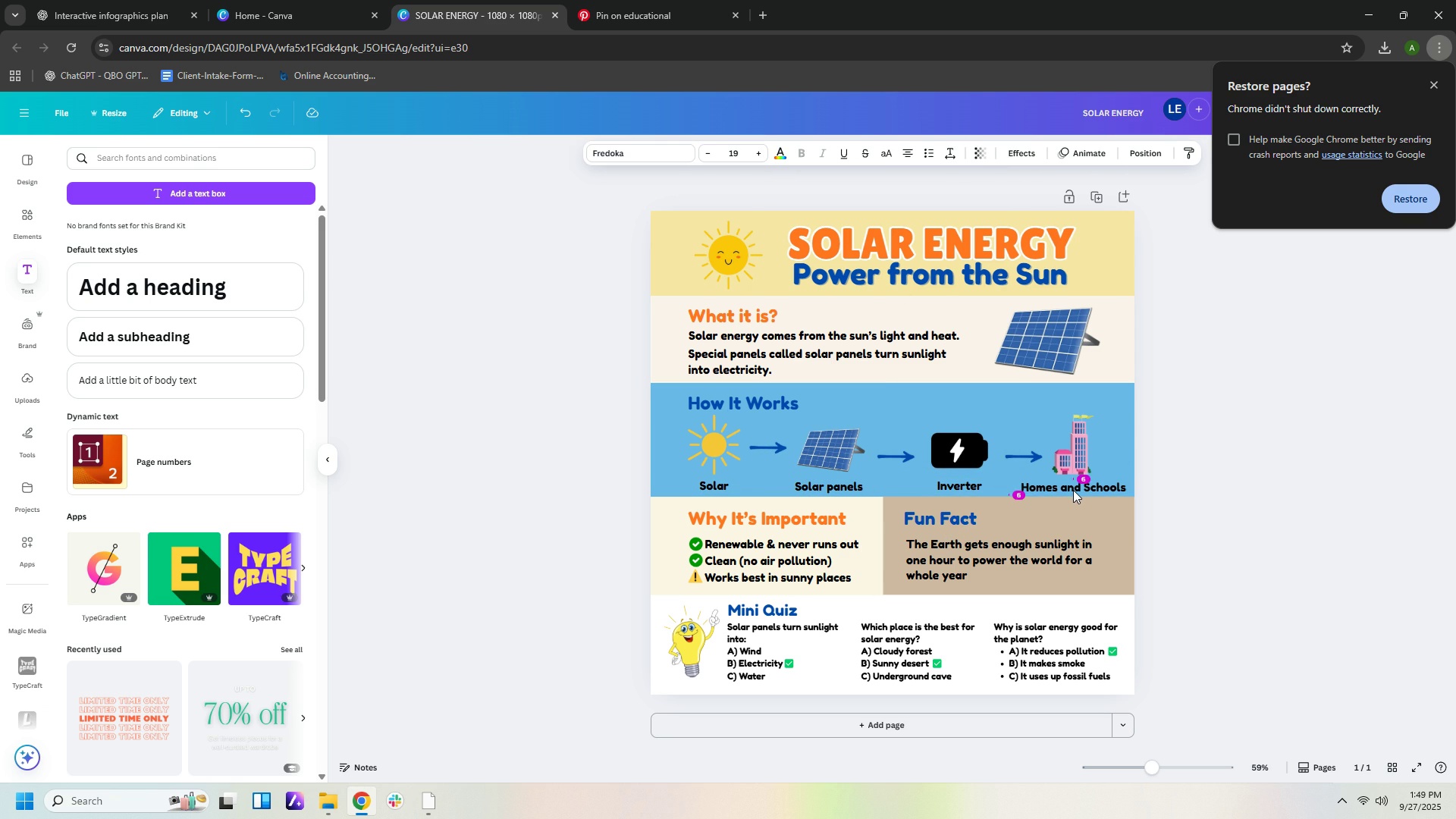 
key(ArrowUp)
 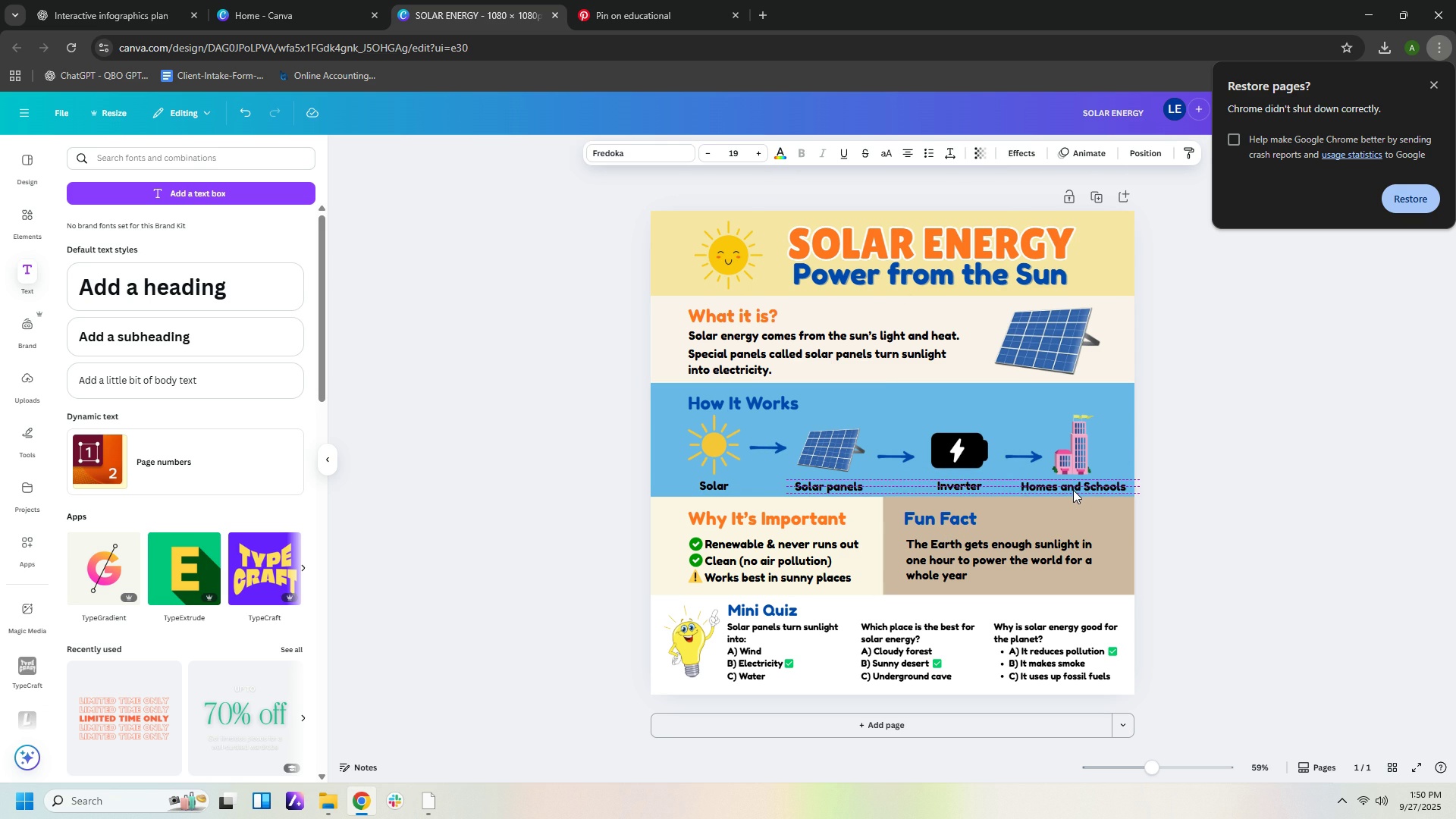 
key(ArrowUp)
 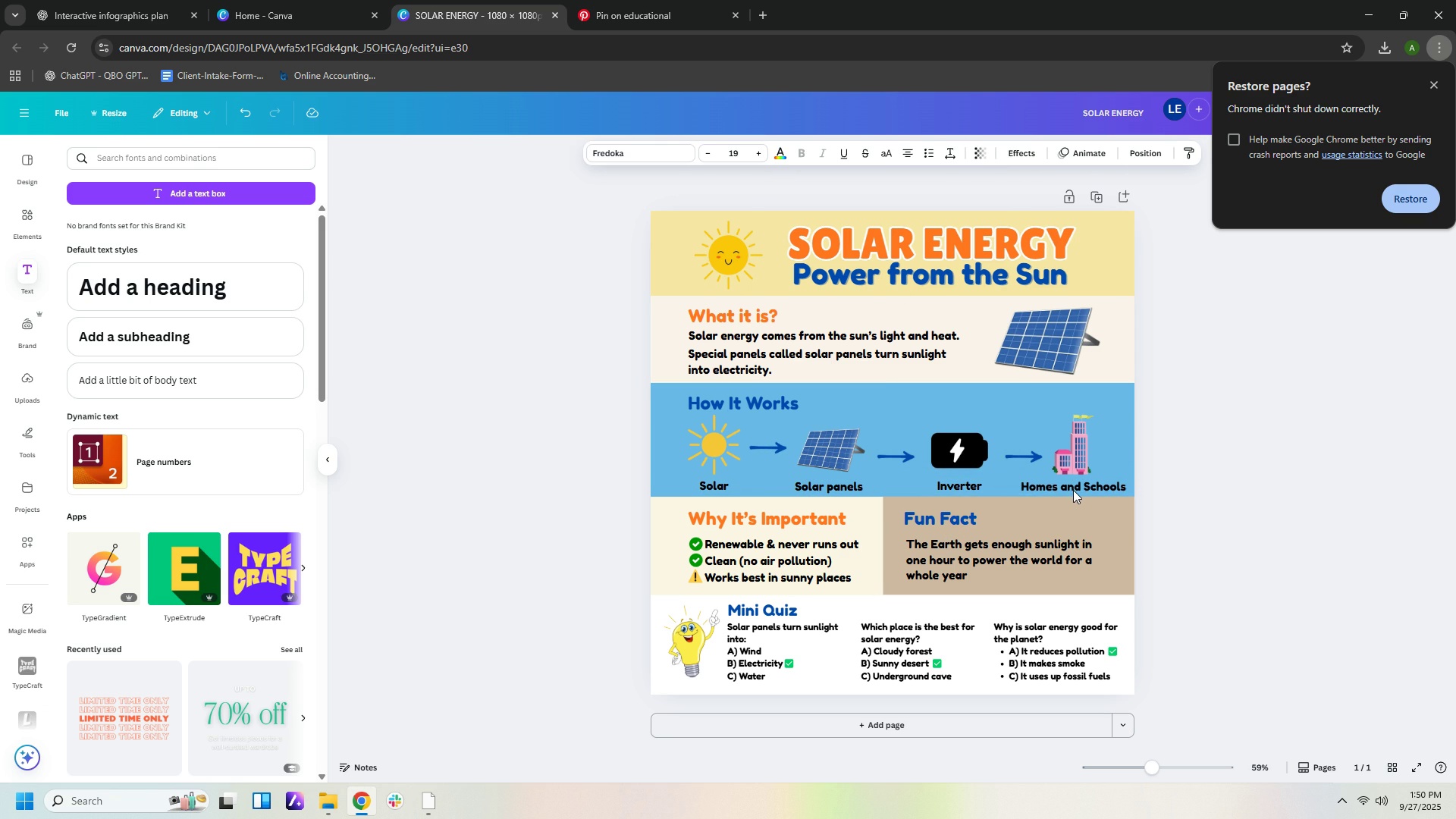 
key(ArrowUp)
 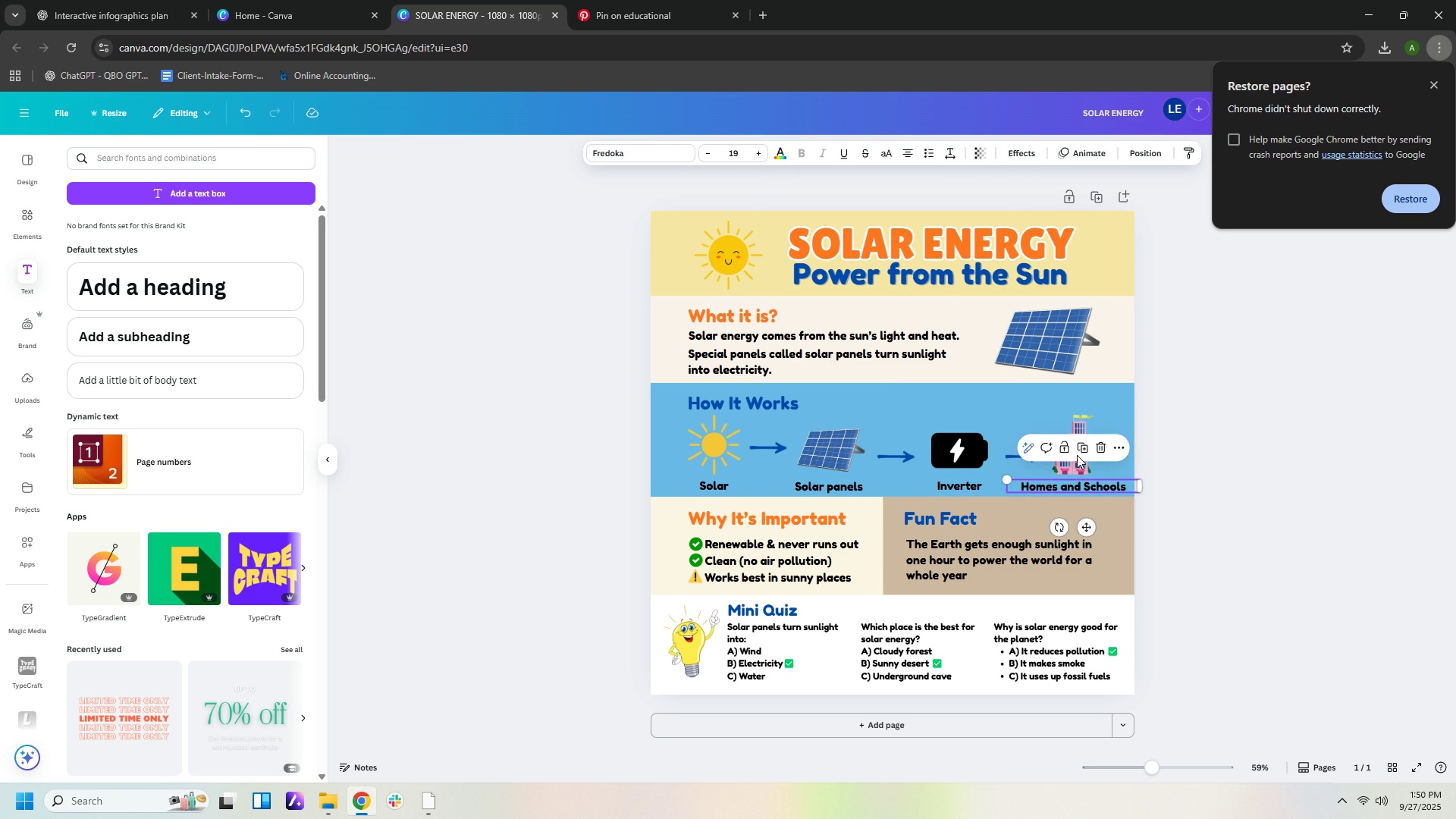 
left_click([1077, 455])
 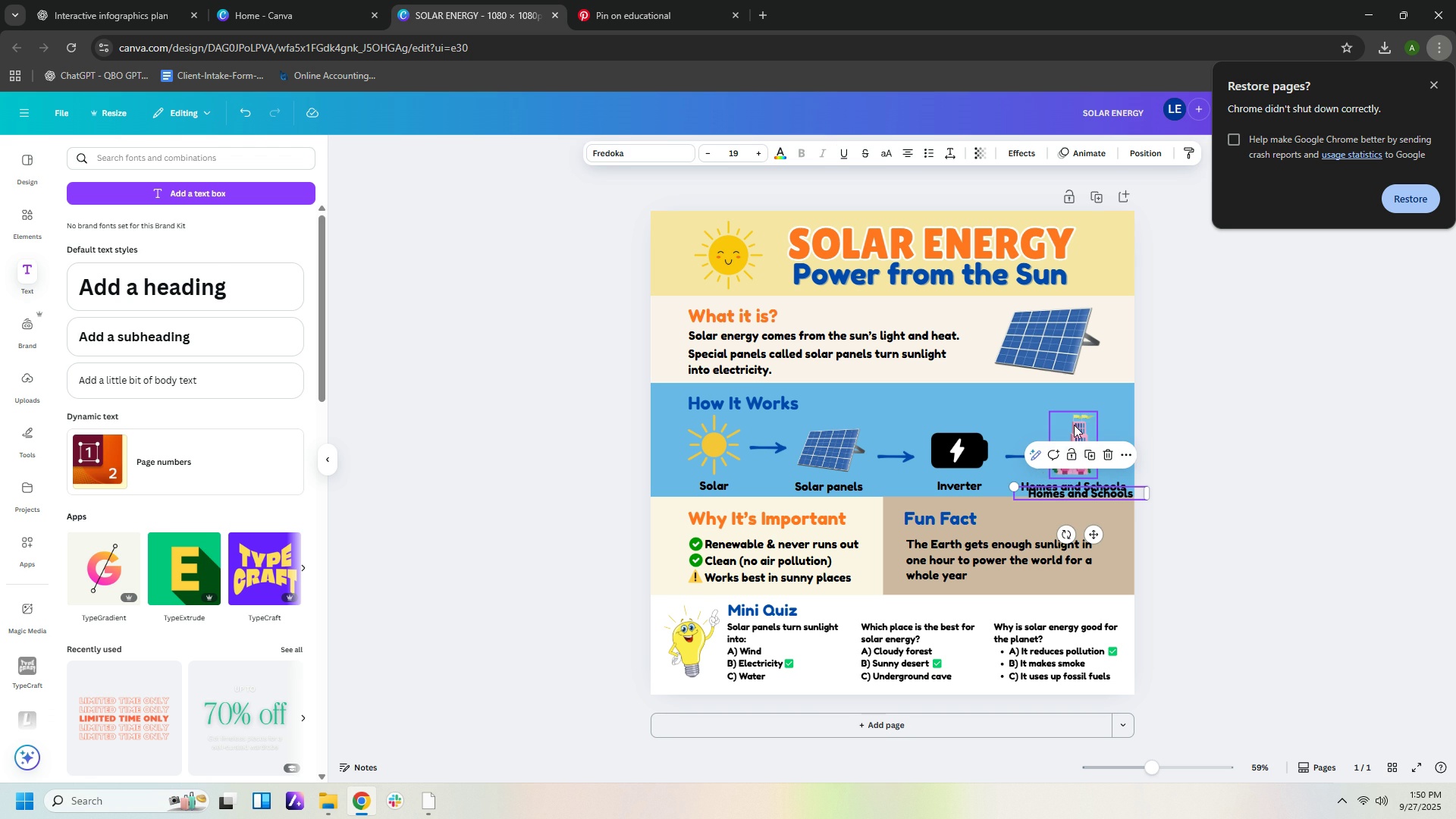 
left_click([1072, 425])
 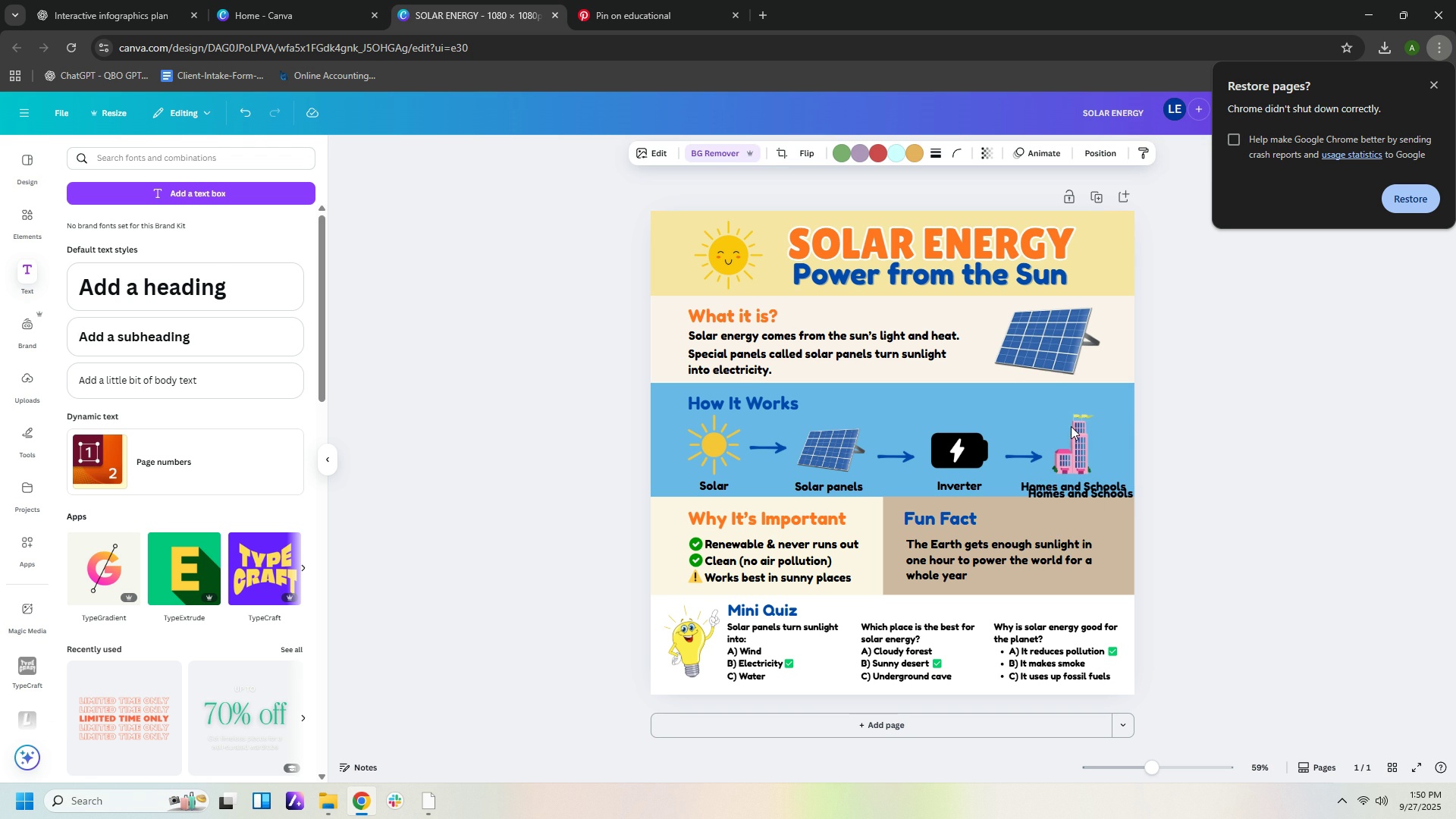 
key(ArrowUp)
 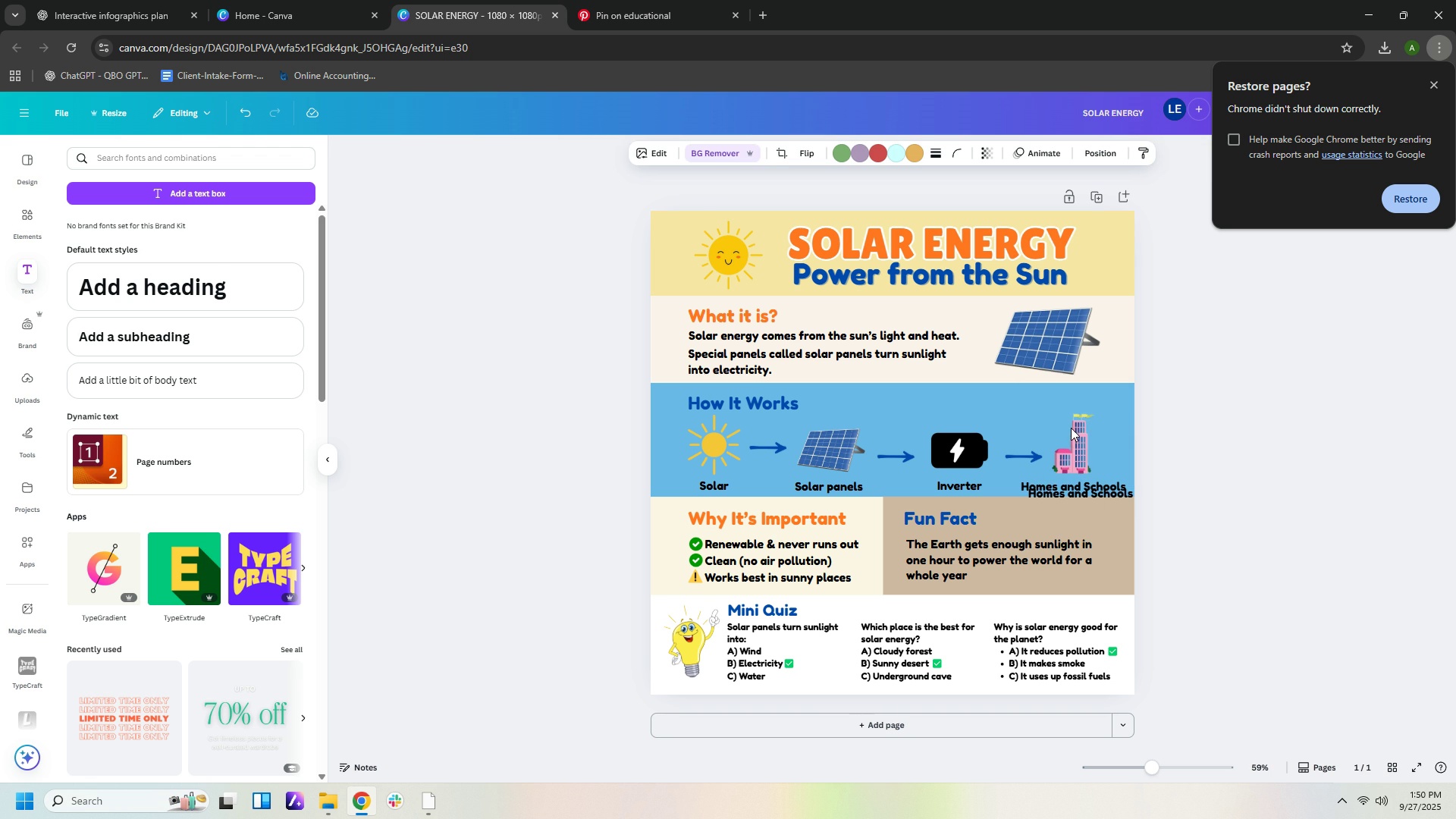 
key(ArrowUp)
 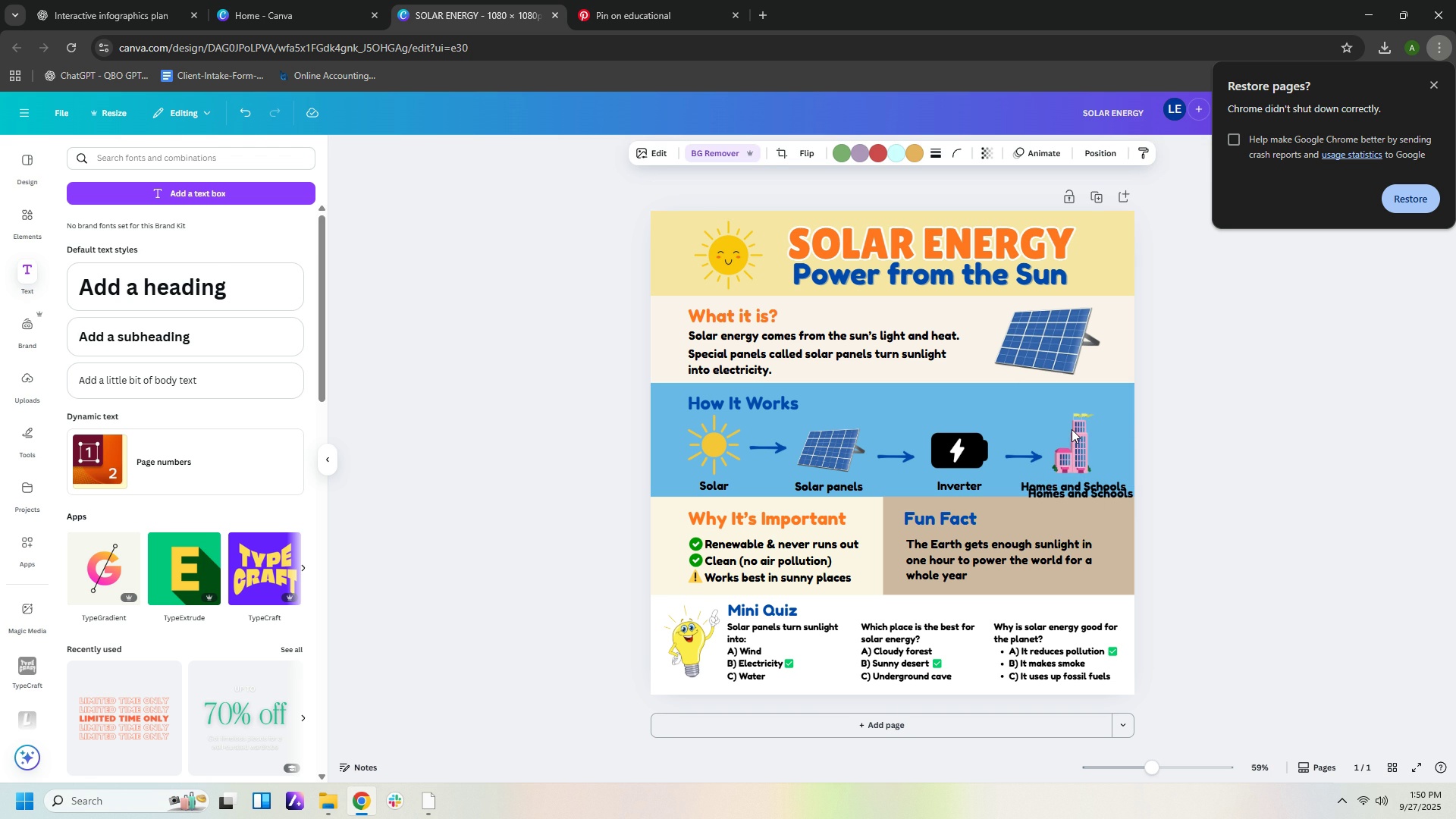 
key(ArrowUp)
 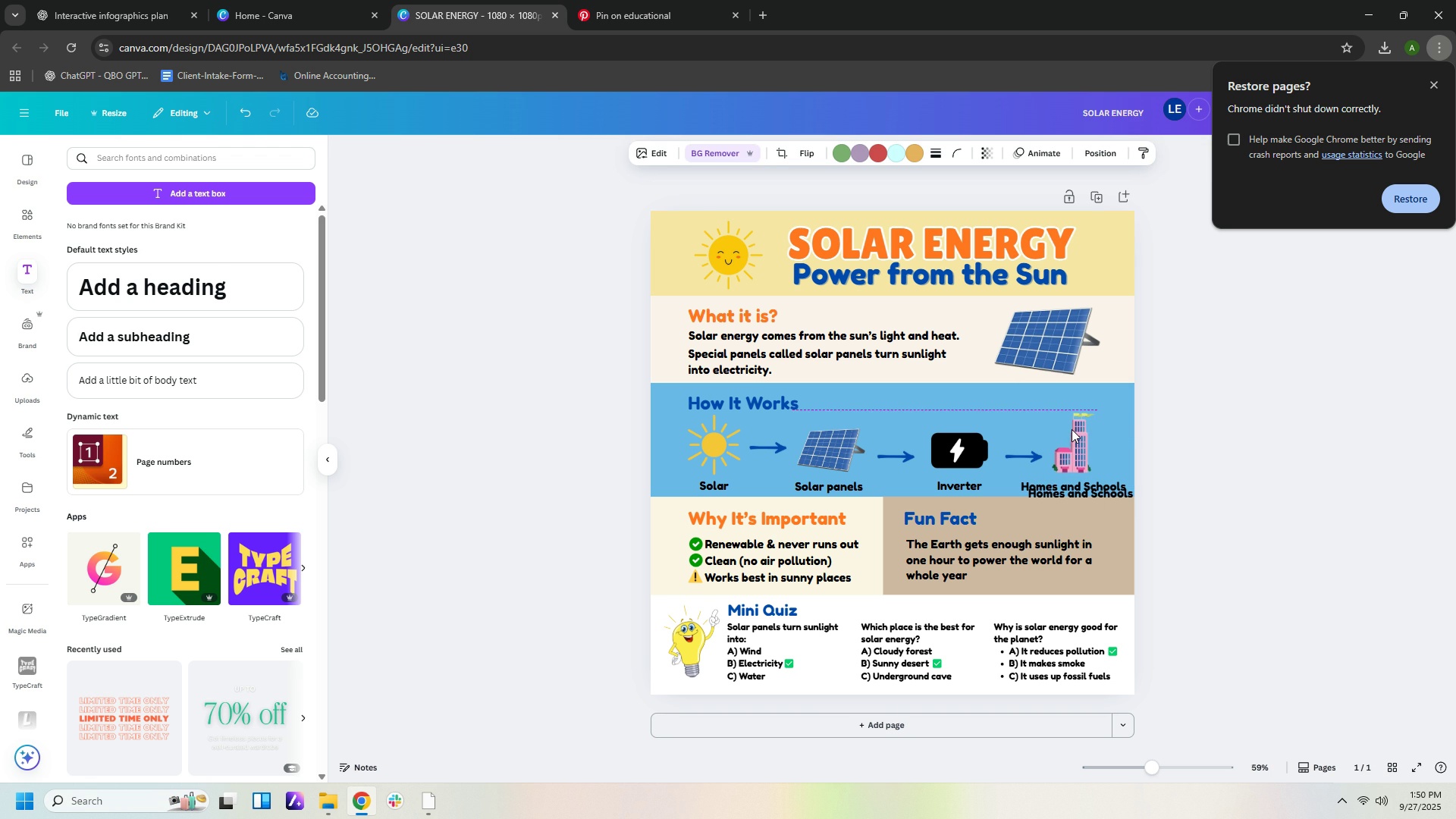 
key(ArrowUp)
 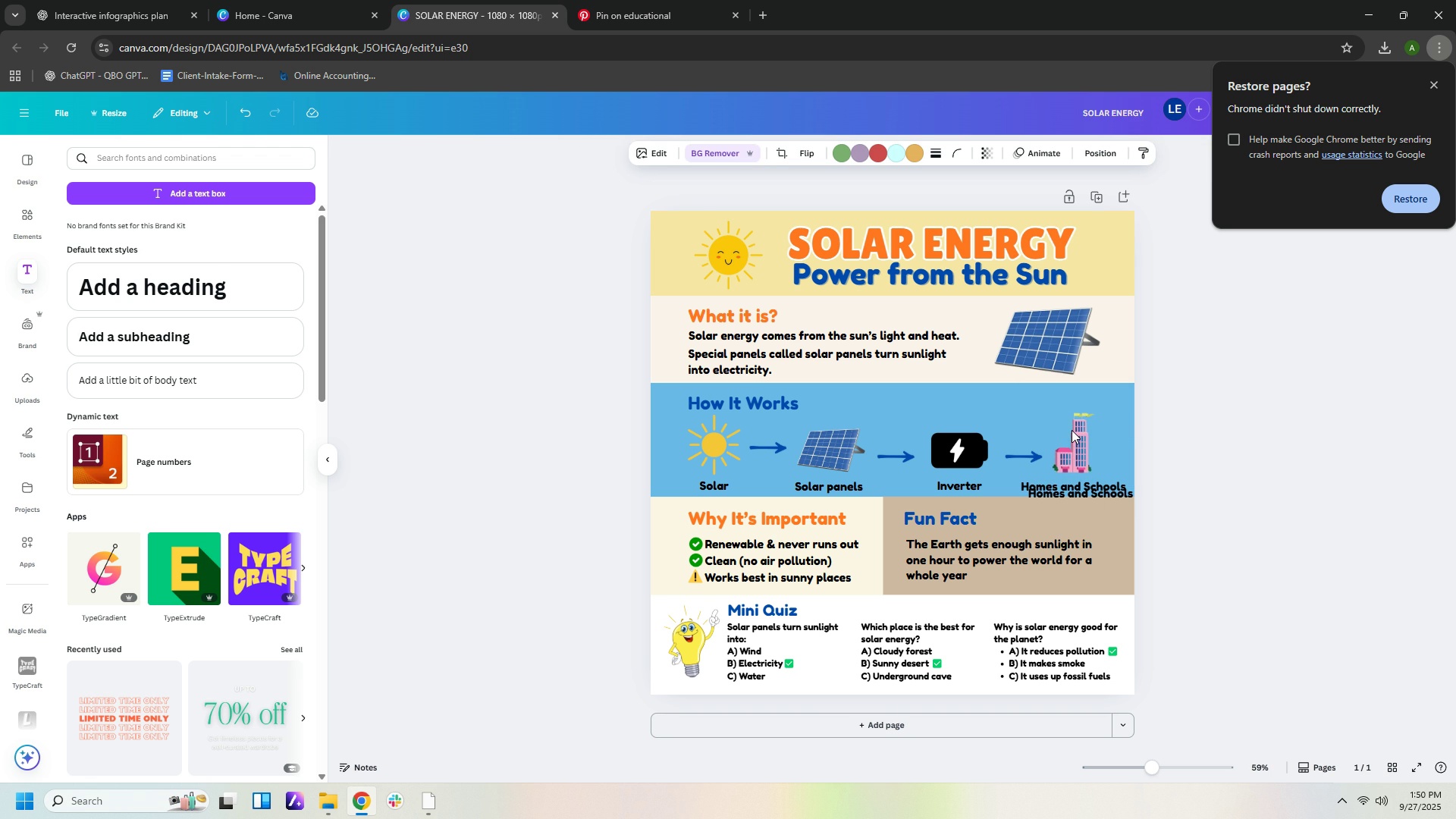 
key(ArrowRight)
 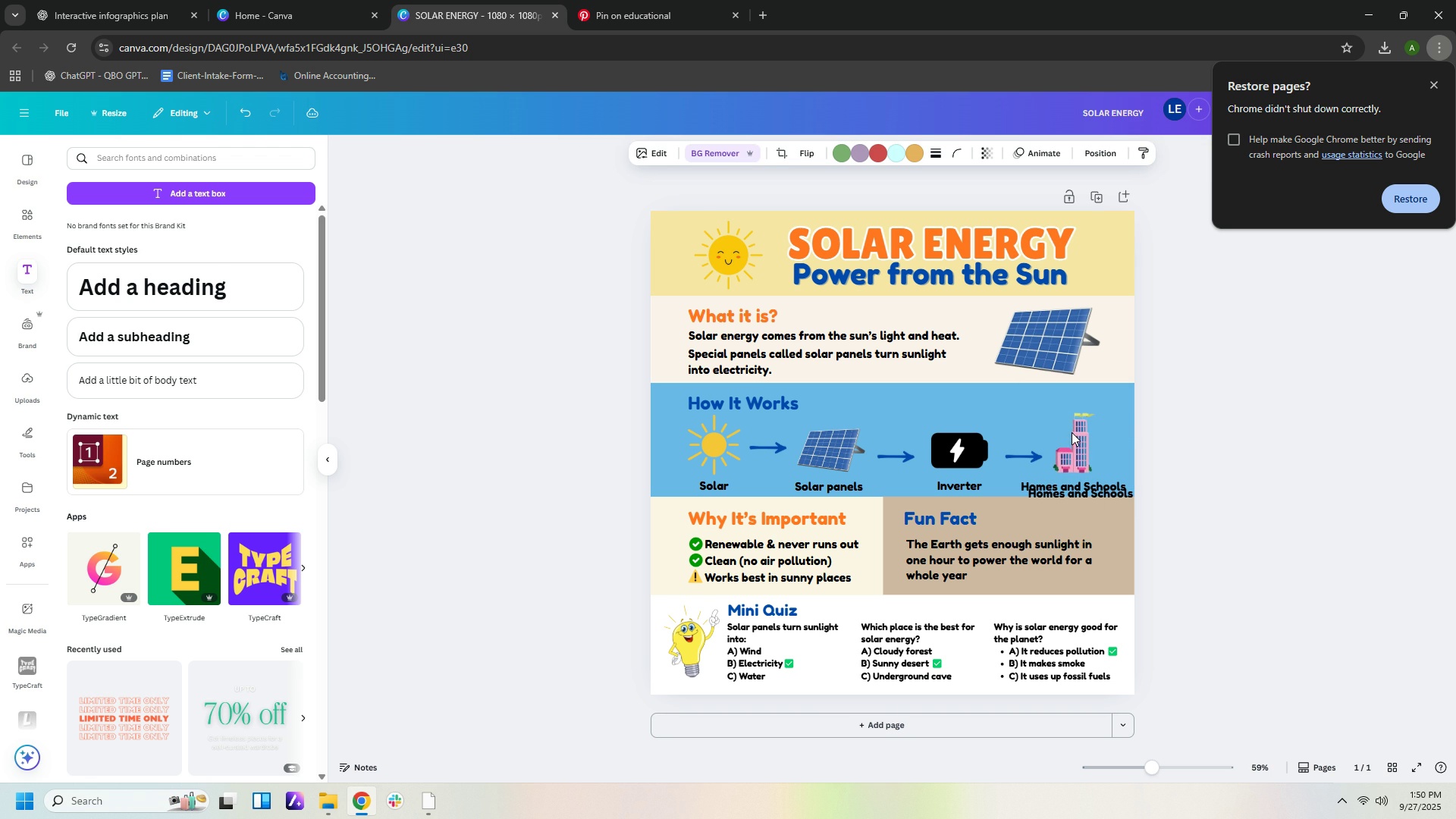 
key(ArrowRight)
 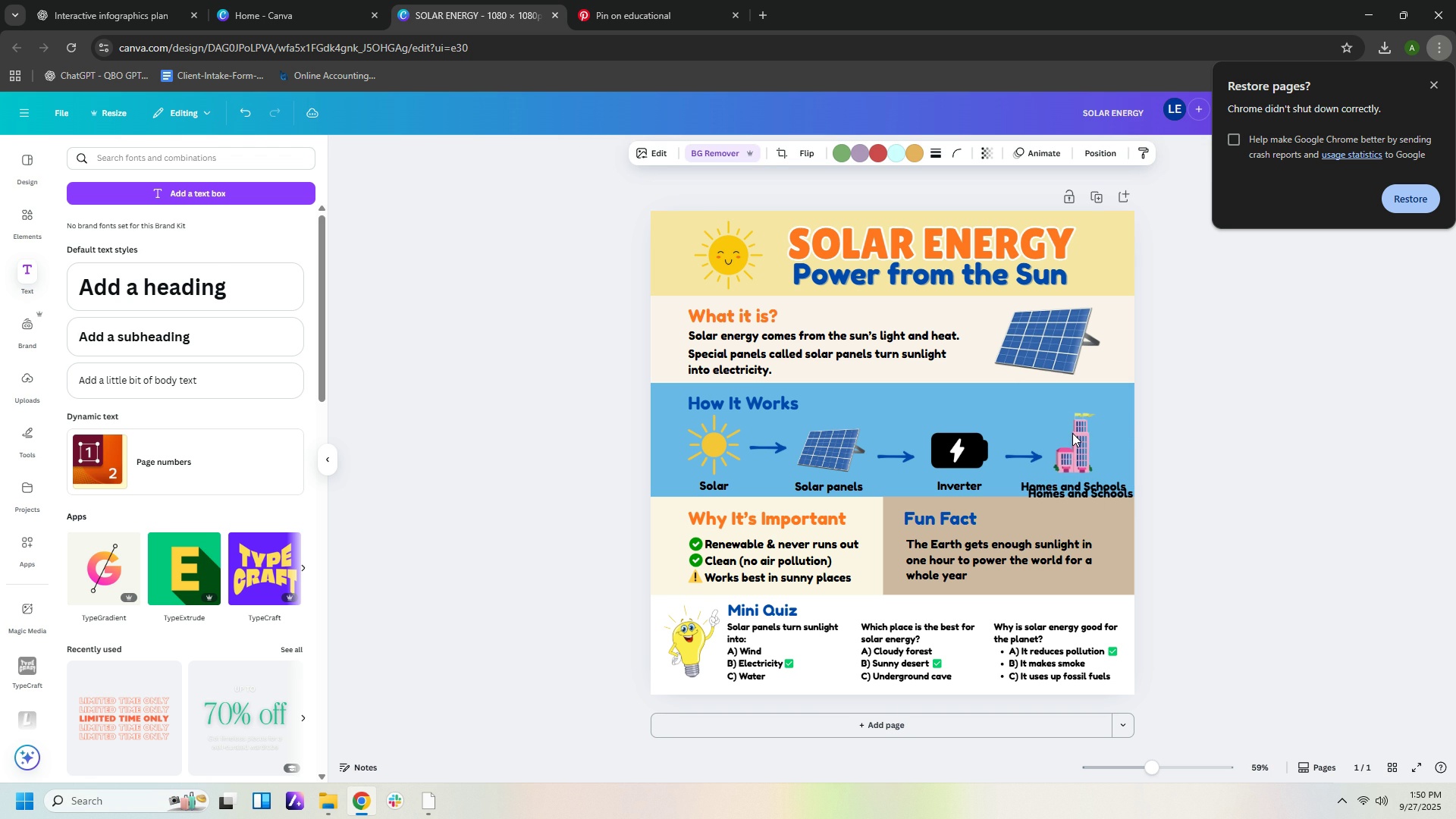 
key(ArrowRight)
 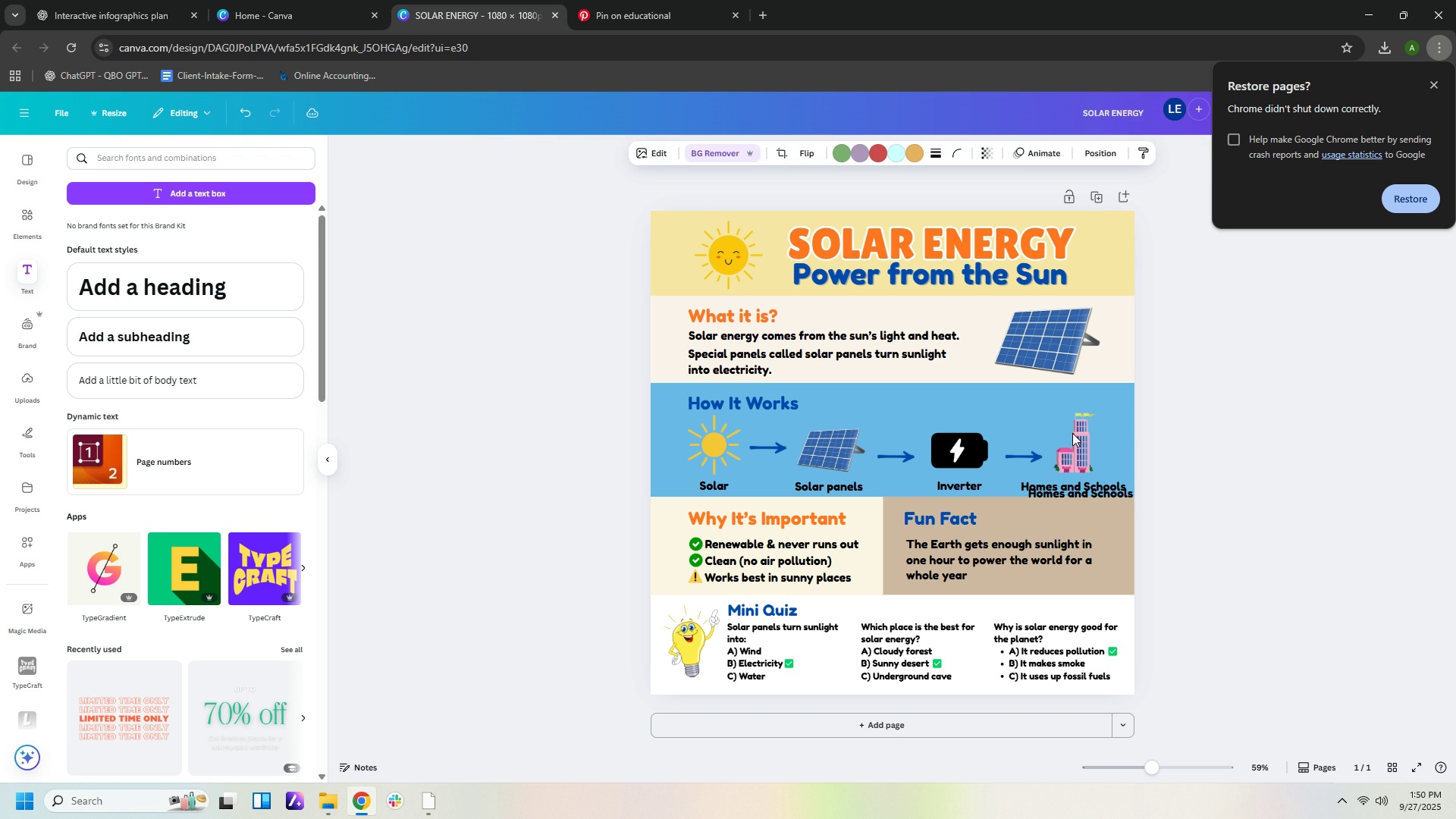 
key(ArrowRight)
 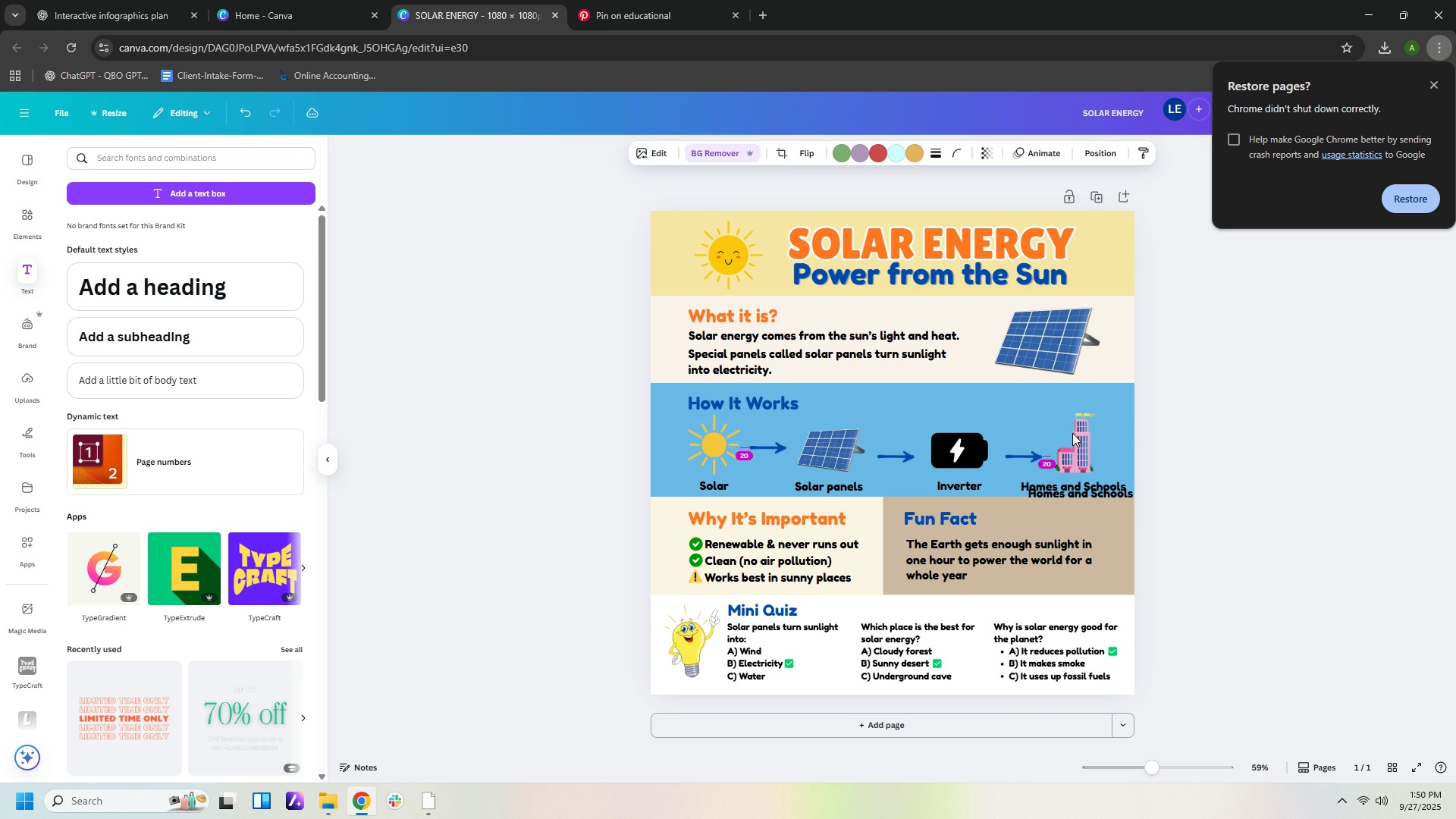 
key(ArrowRight)
 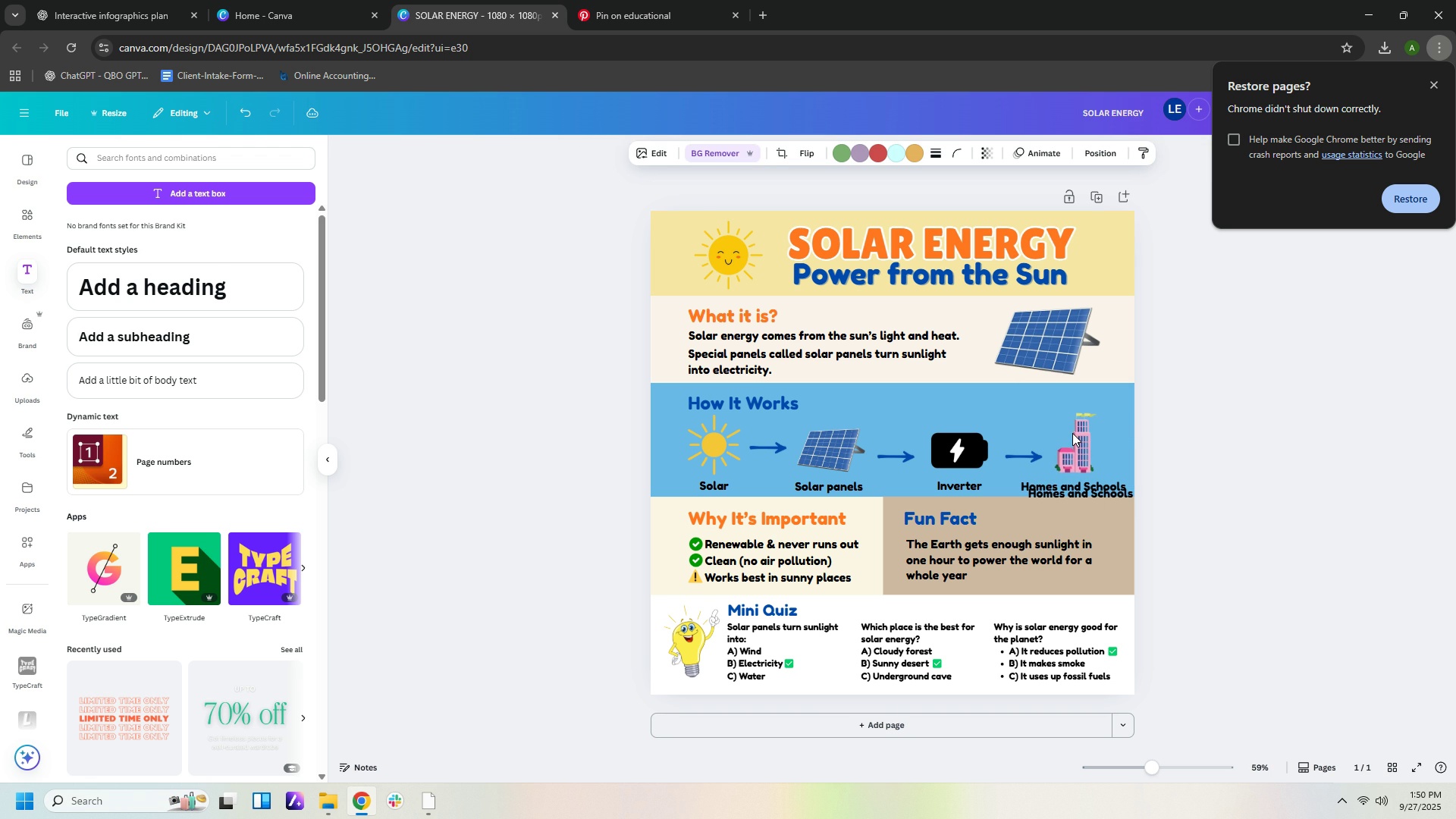 
key(ArrowRight)
 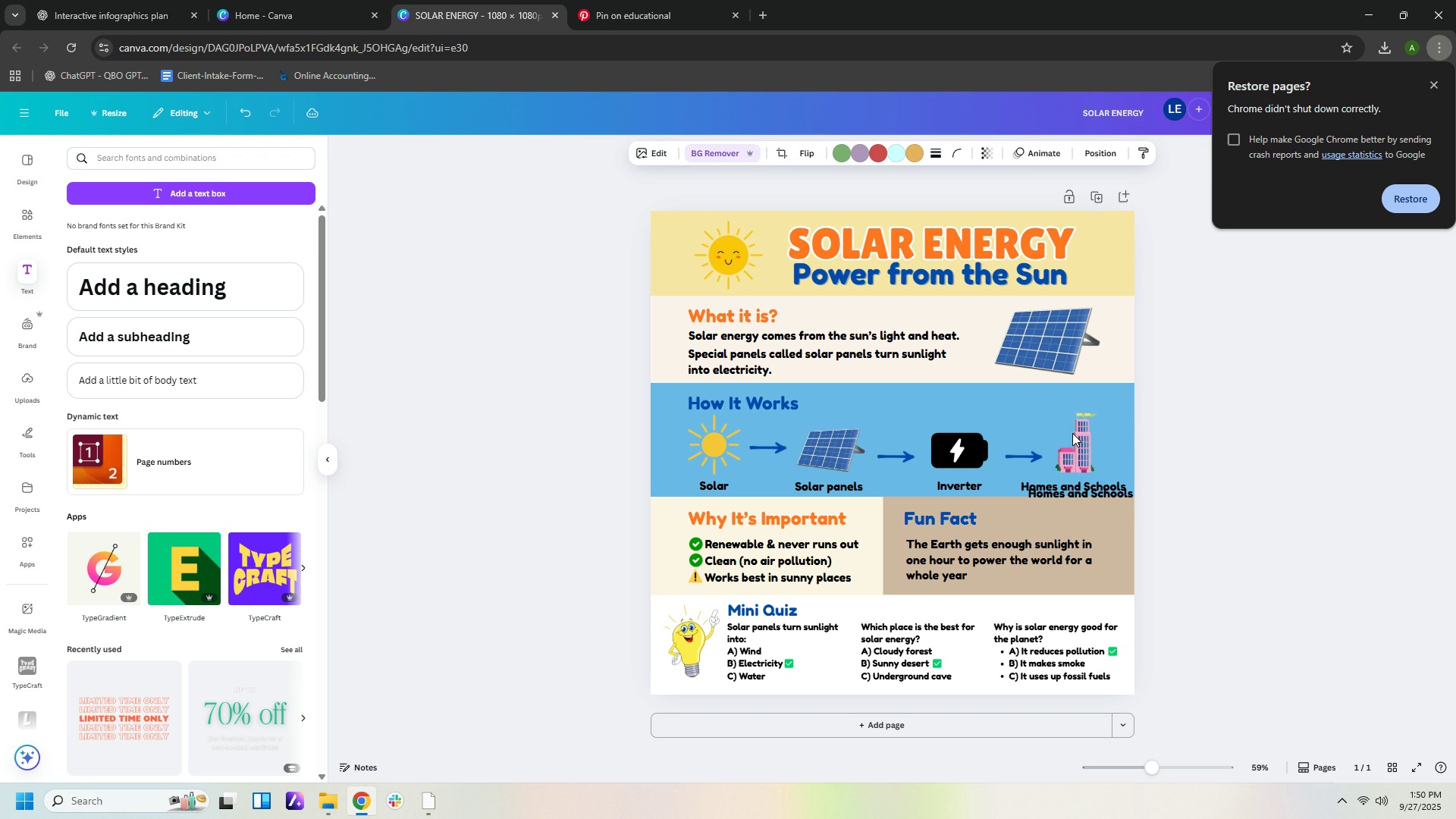 
key(ArrowRight)
 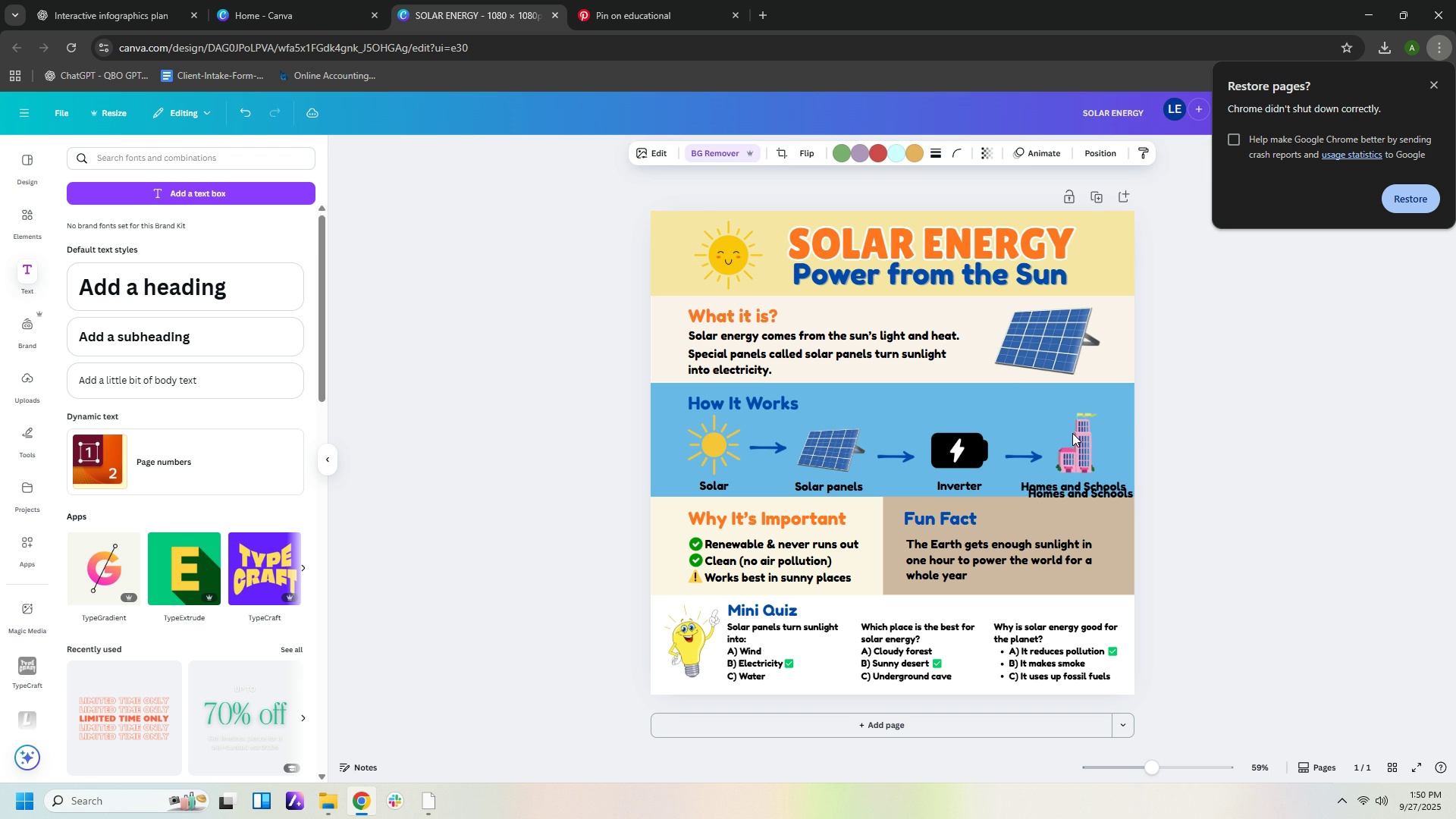 
key(ArrowRight)
 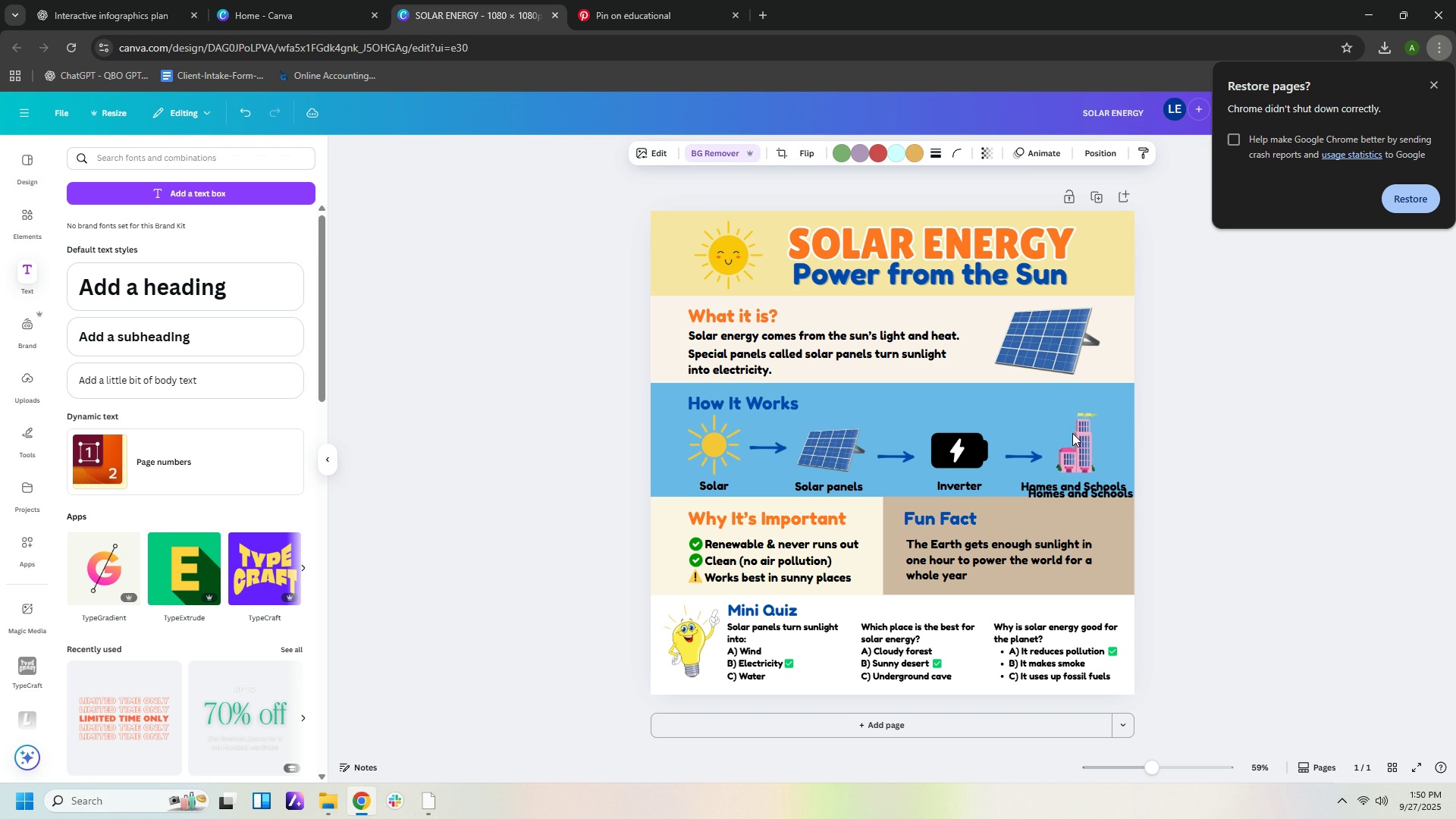 
key(ArrowRight)
 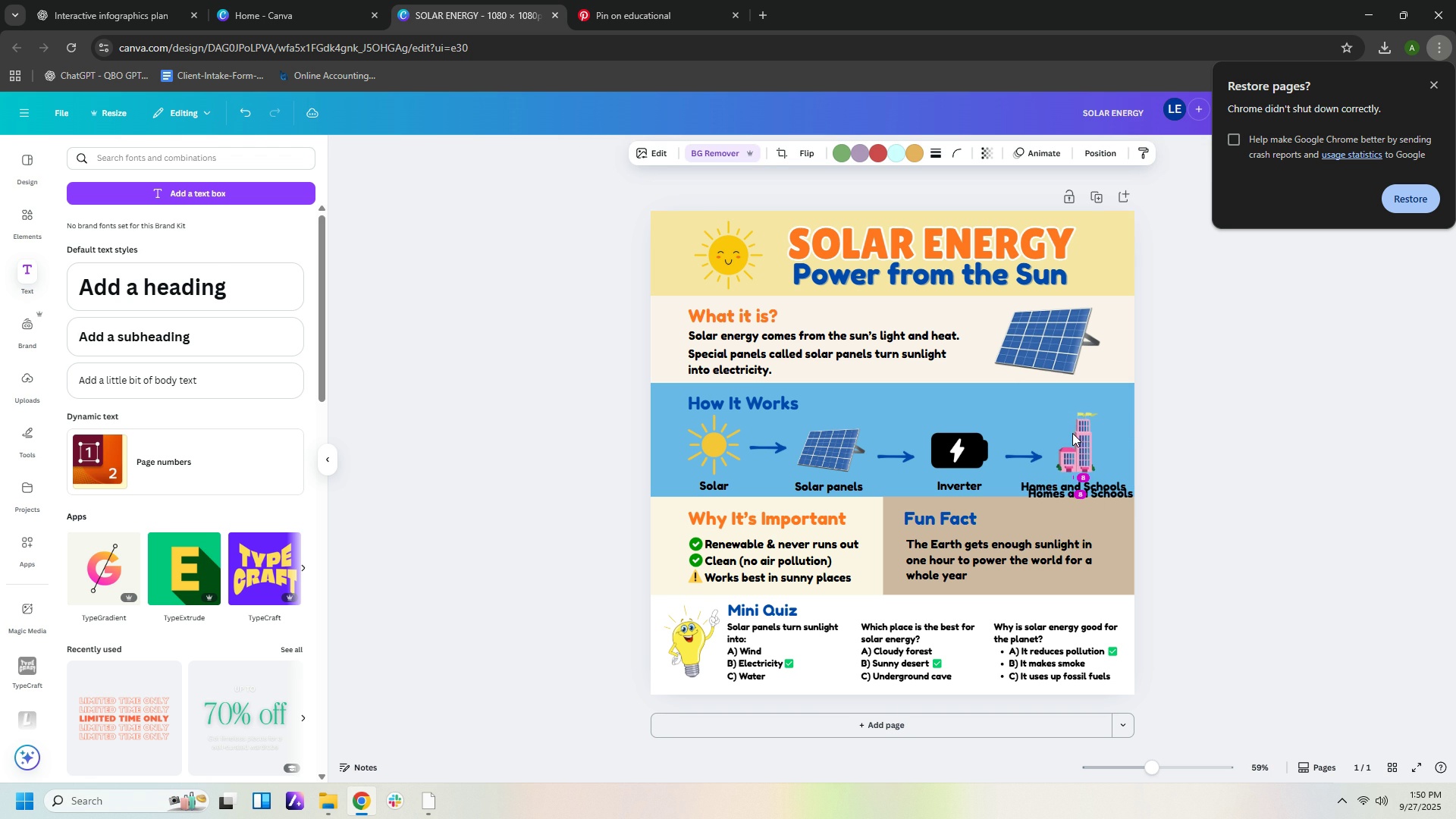 
key(ArrowUp)
 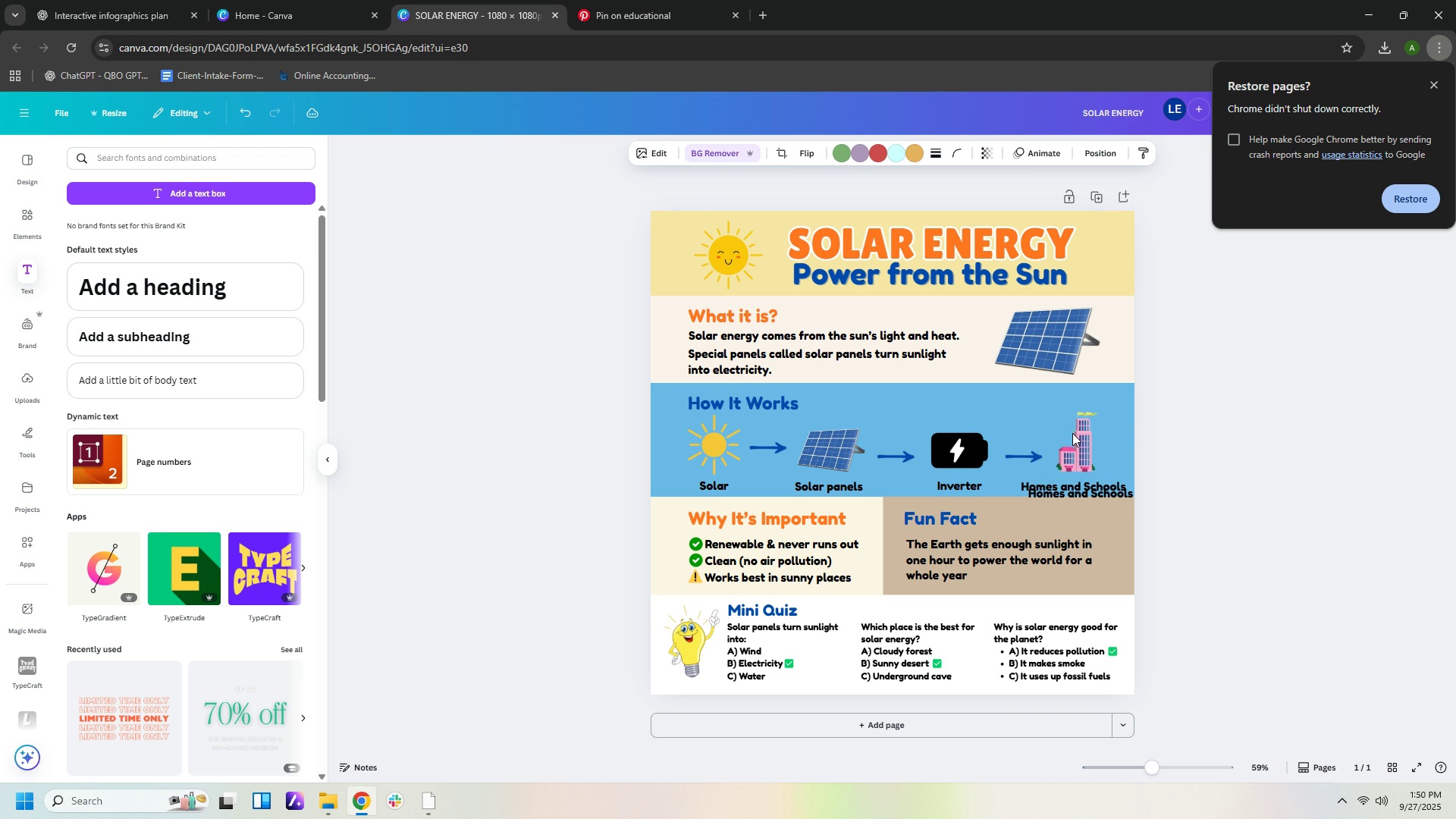 
key(ArrowUp)
 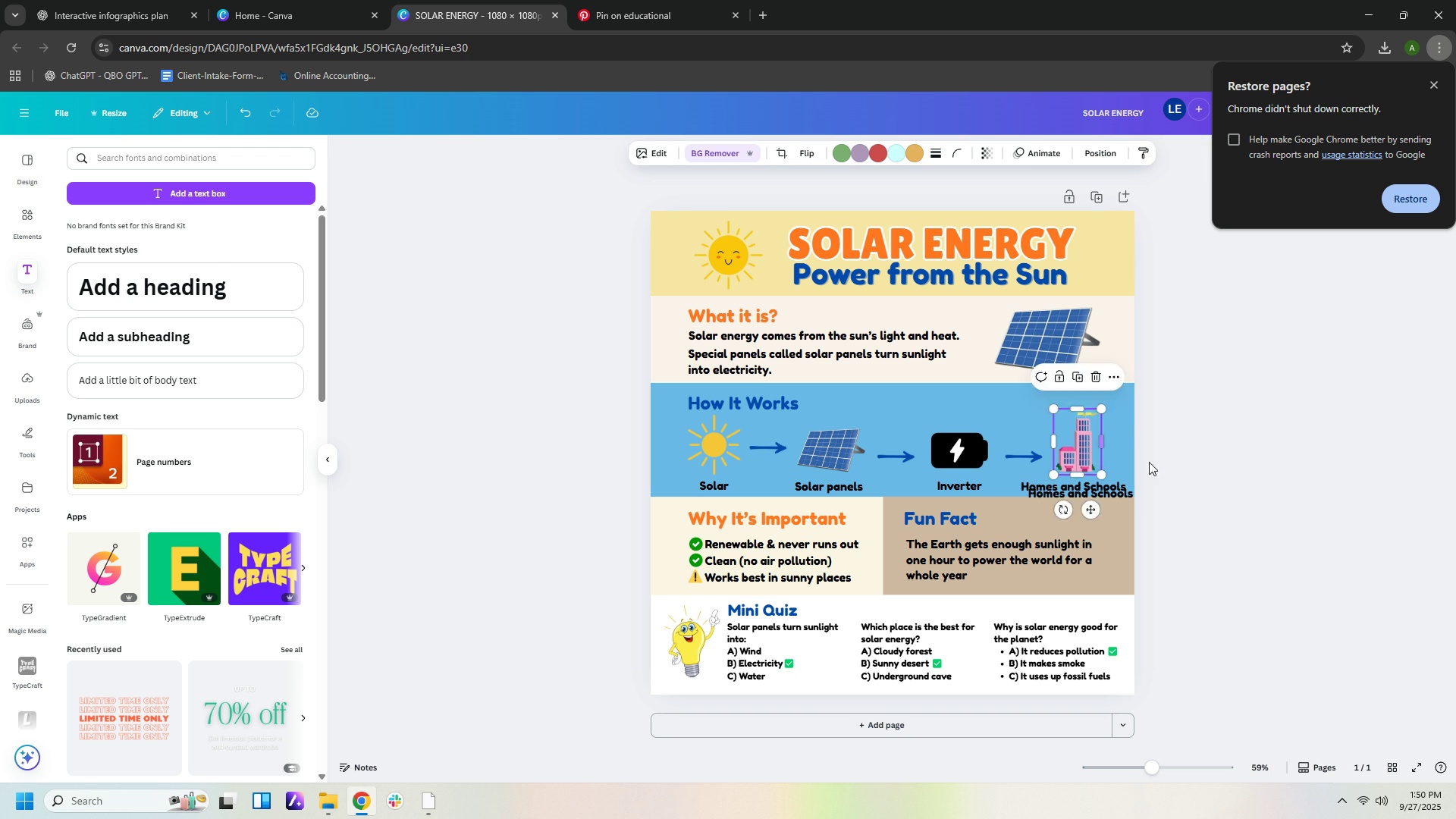 
key(ArrowDown)
 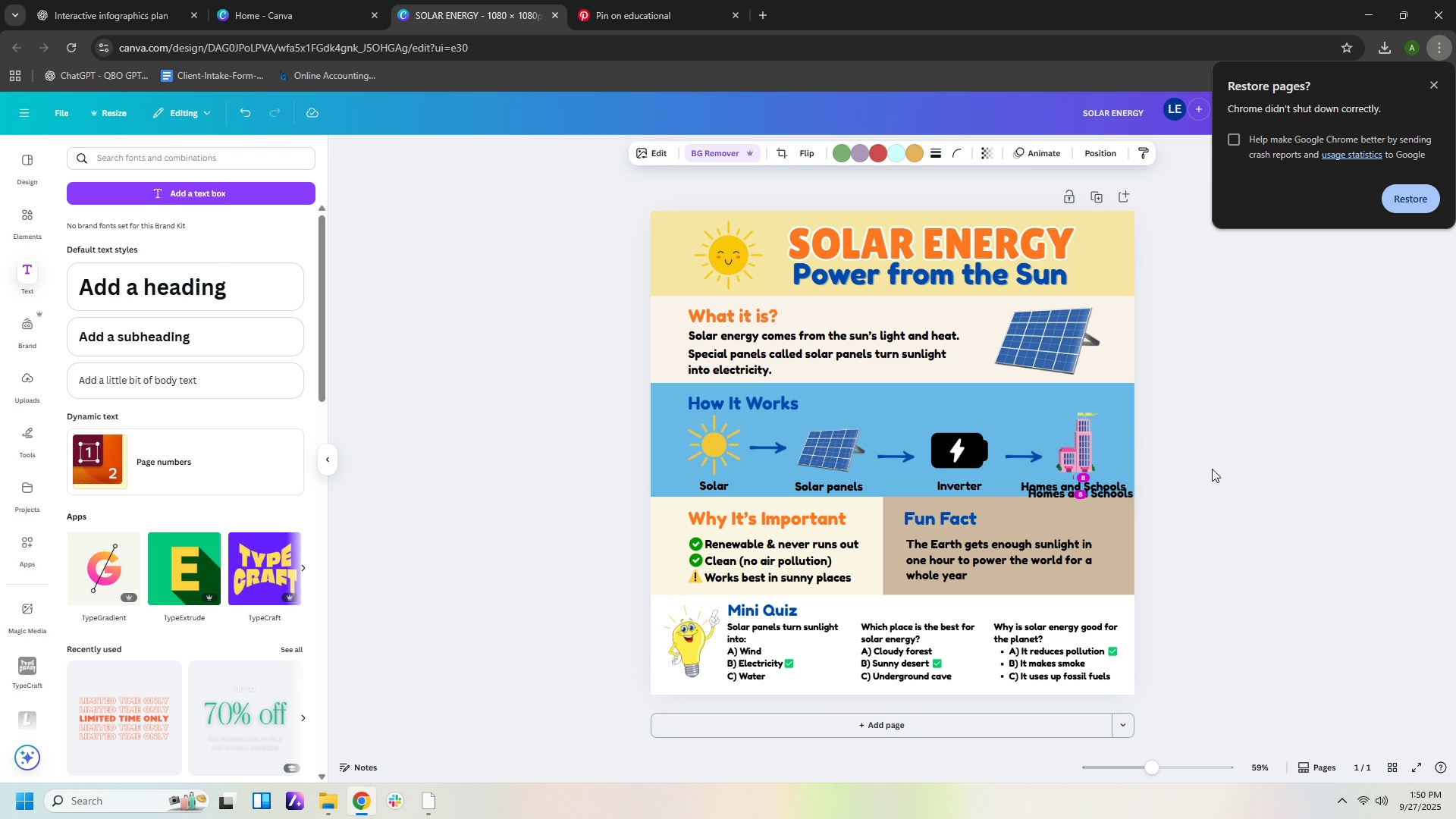 
left_click([1212, 469])
 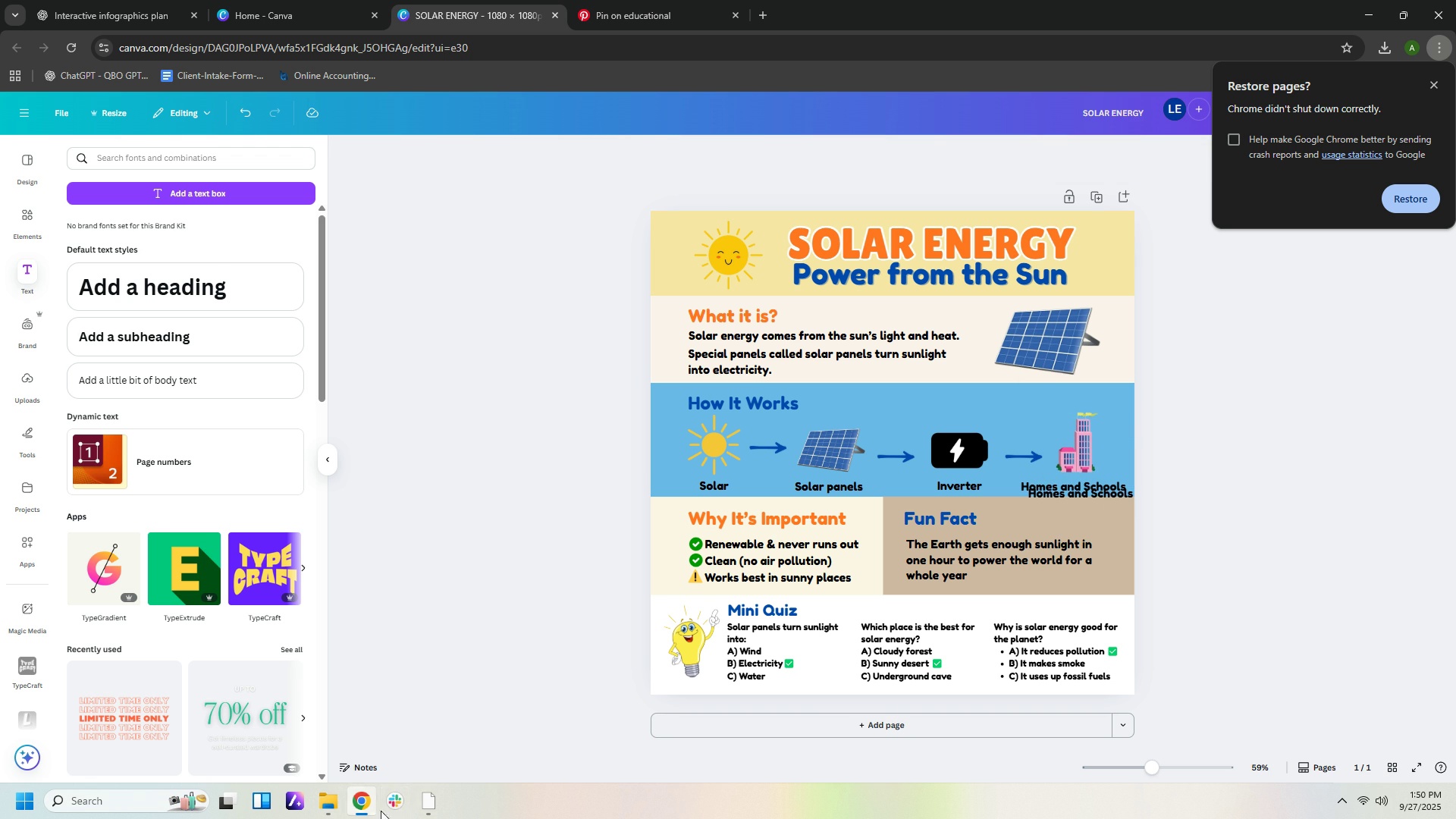 
left_click([438, 806])